 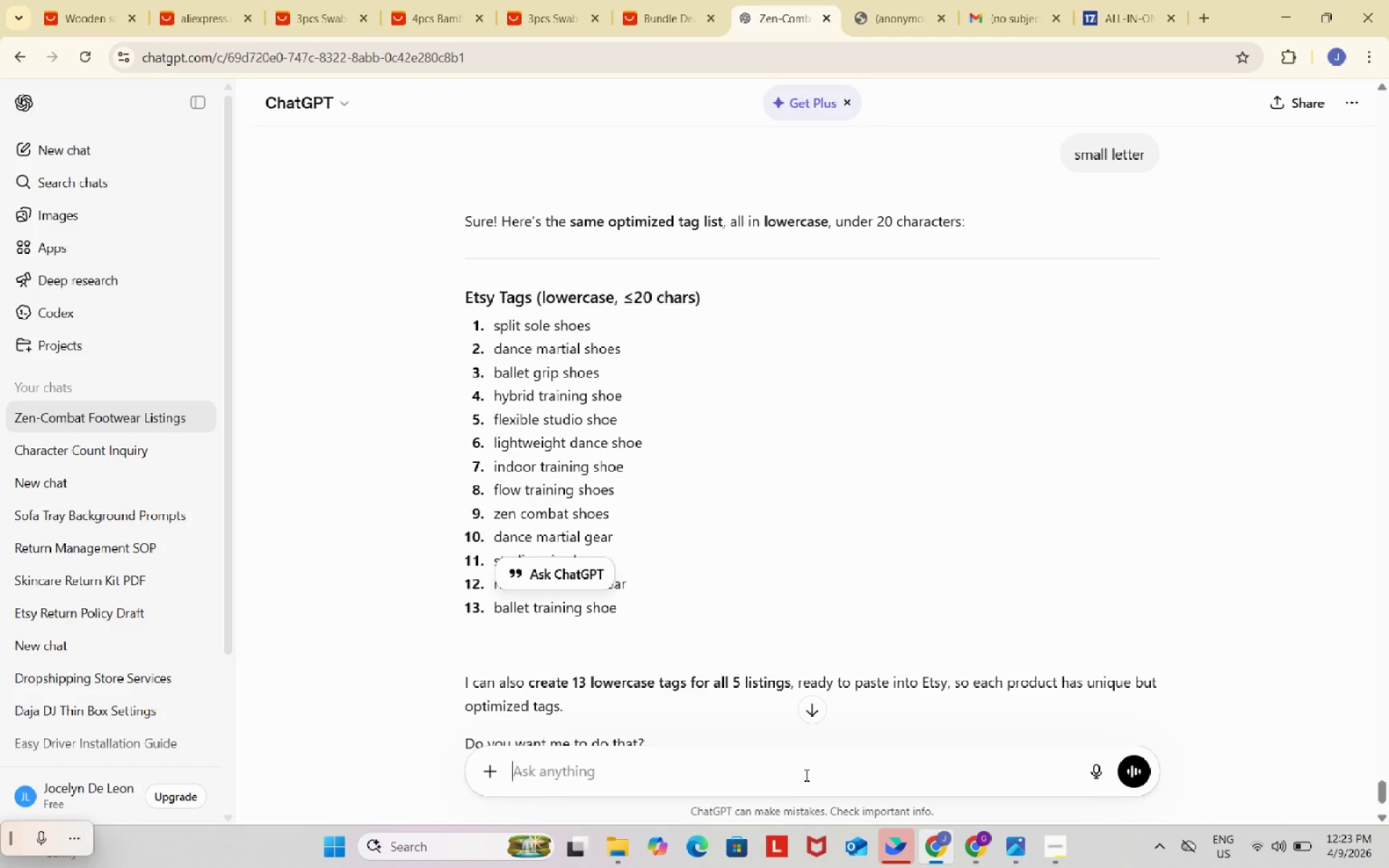 
key(Control+ControlLeft)
 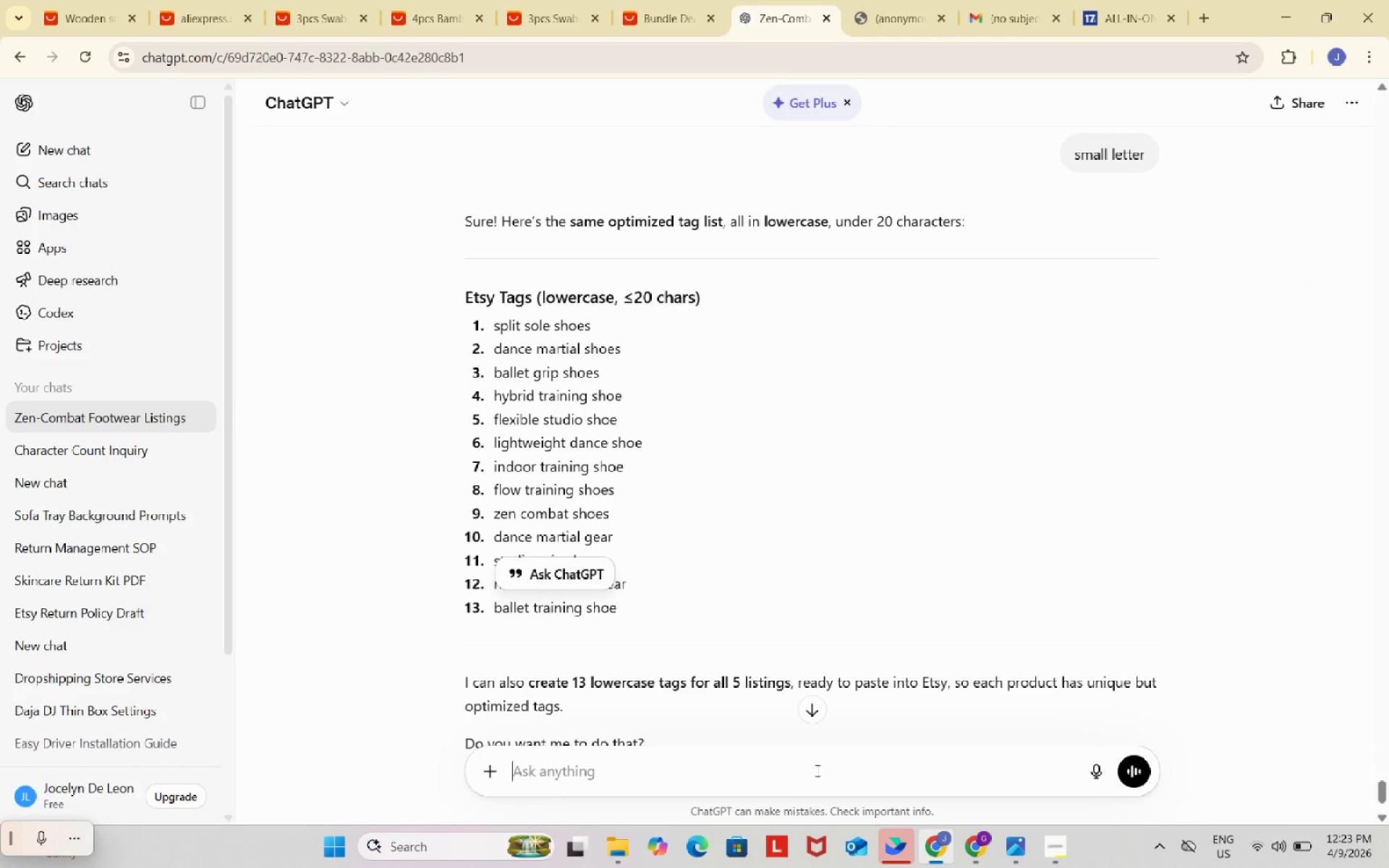 
key(Control+V)
 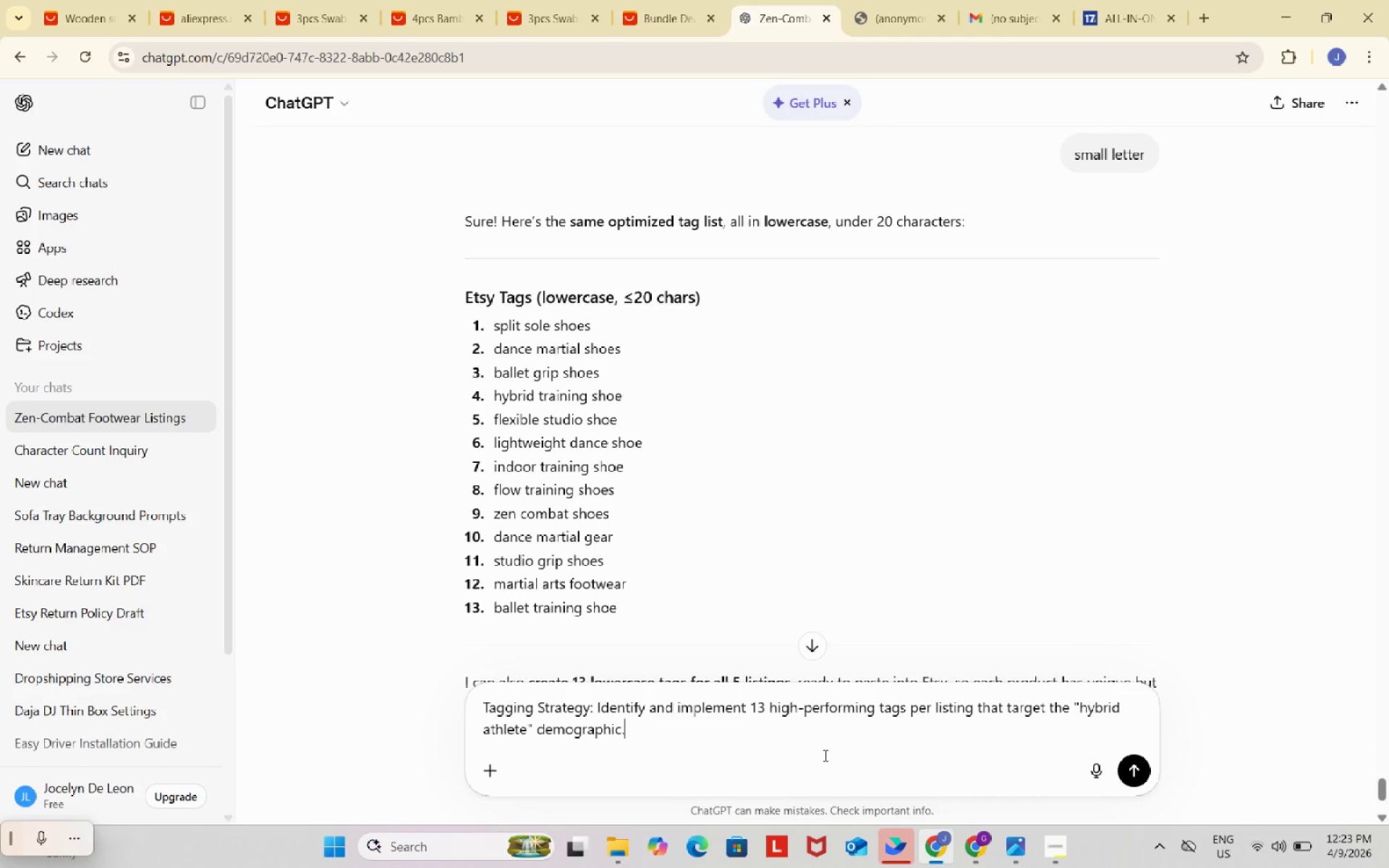 
type( make the tags follow this instruction)
 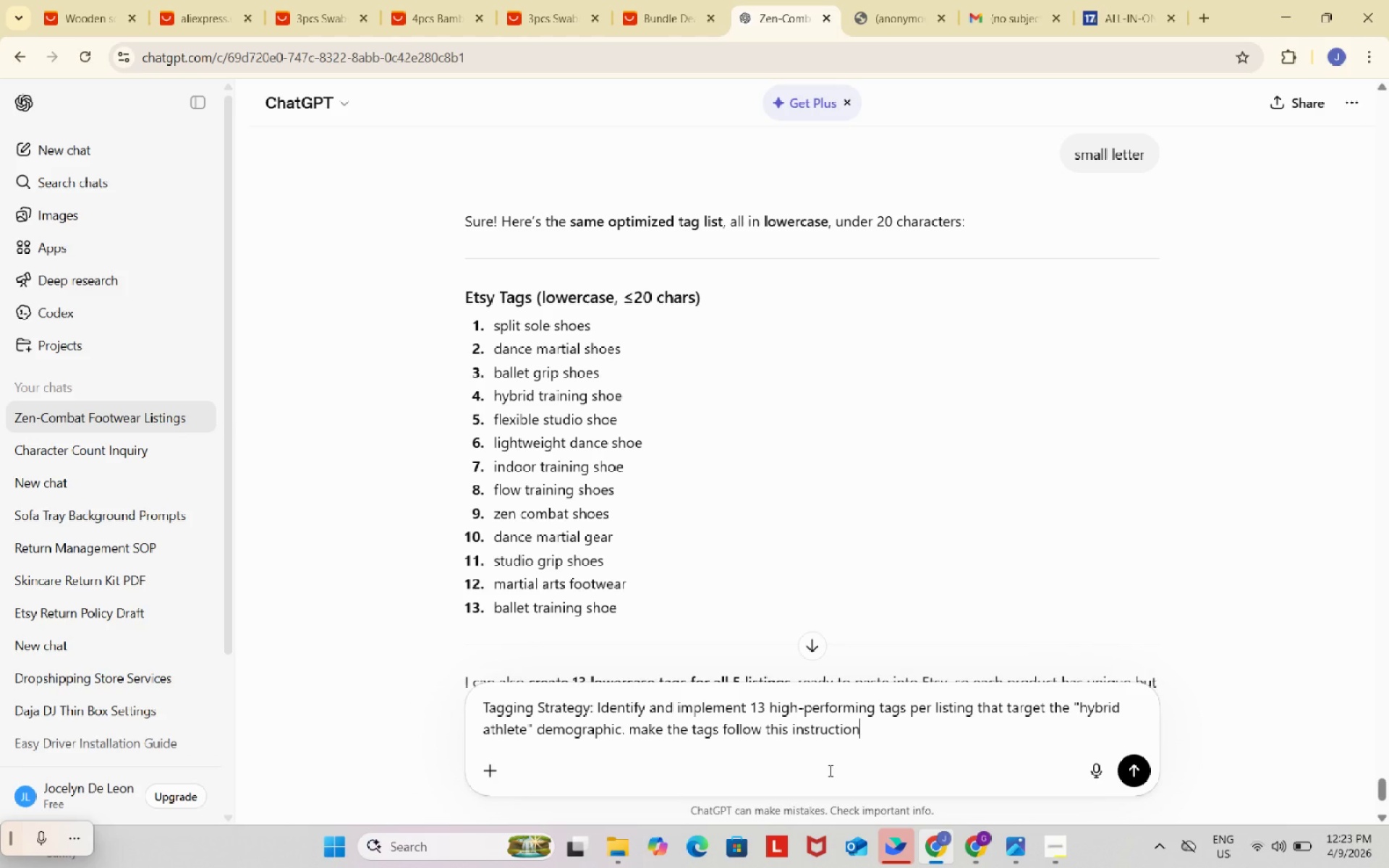 
key(Enter)
 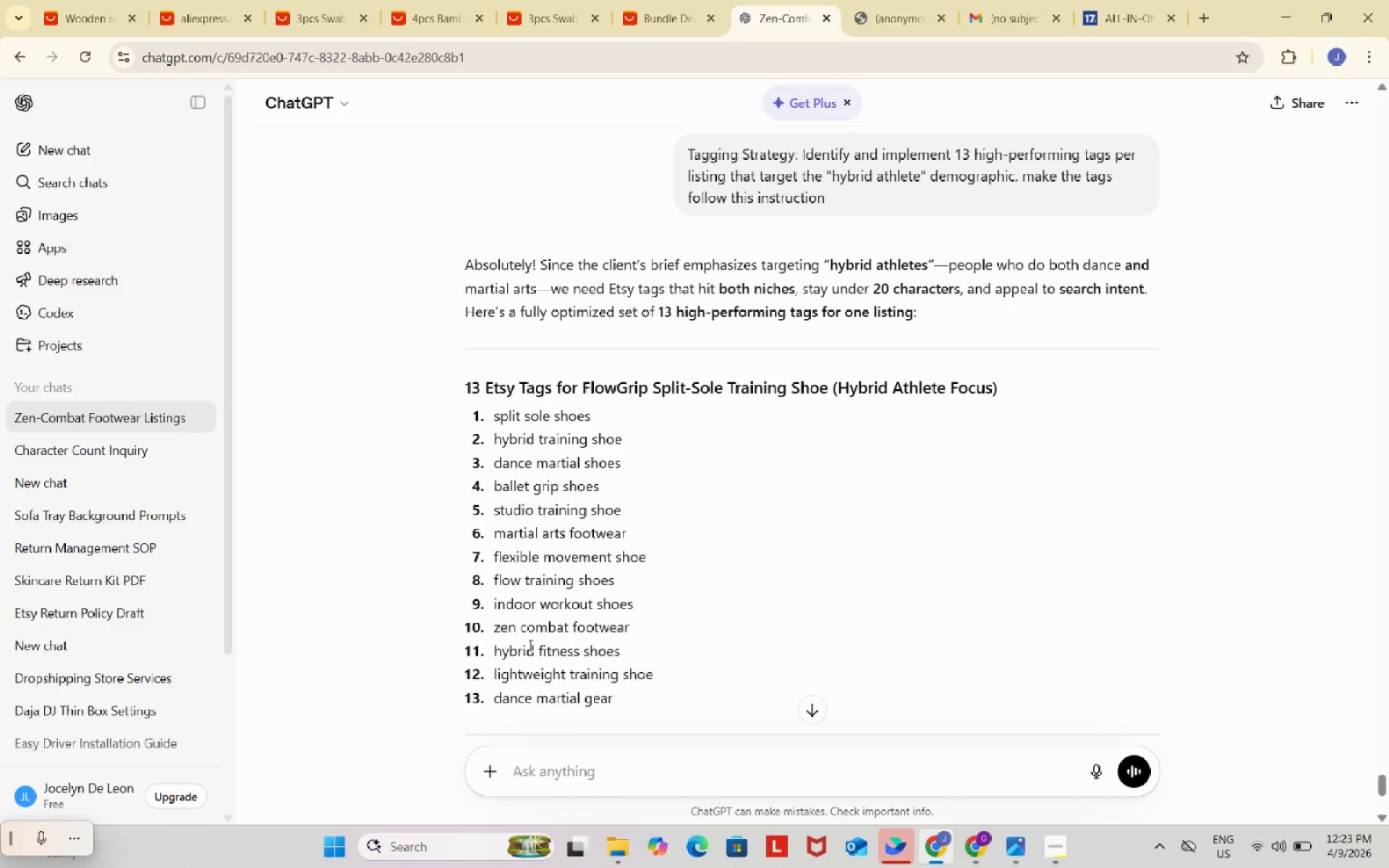 
wait(11.5)
 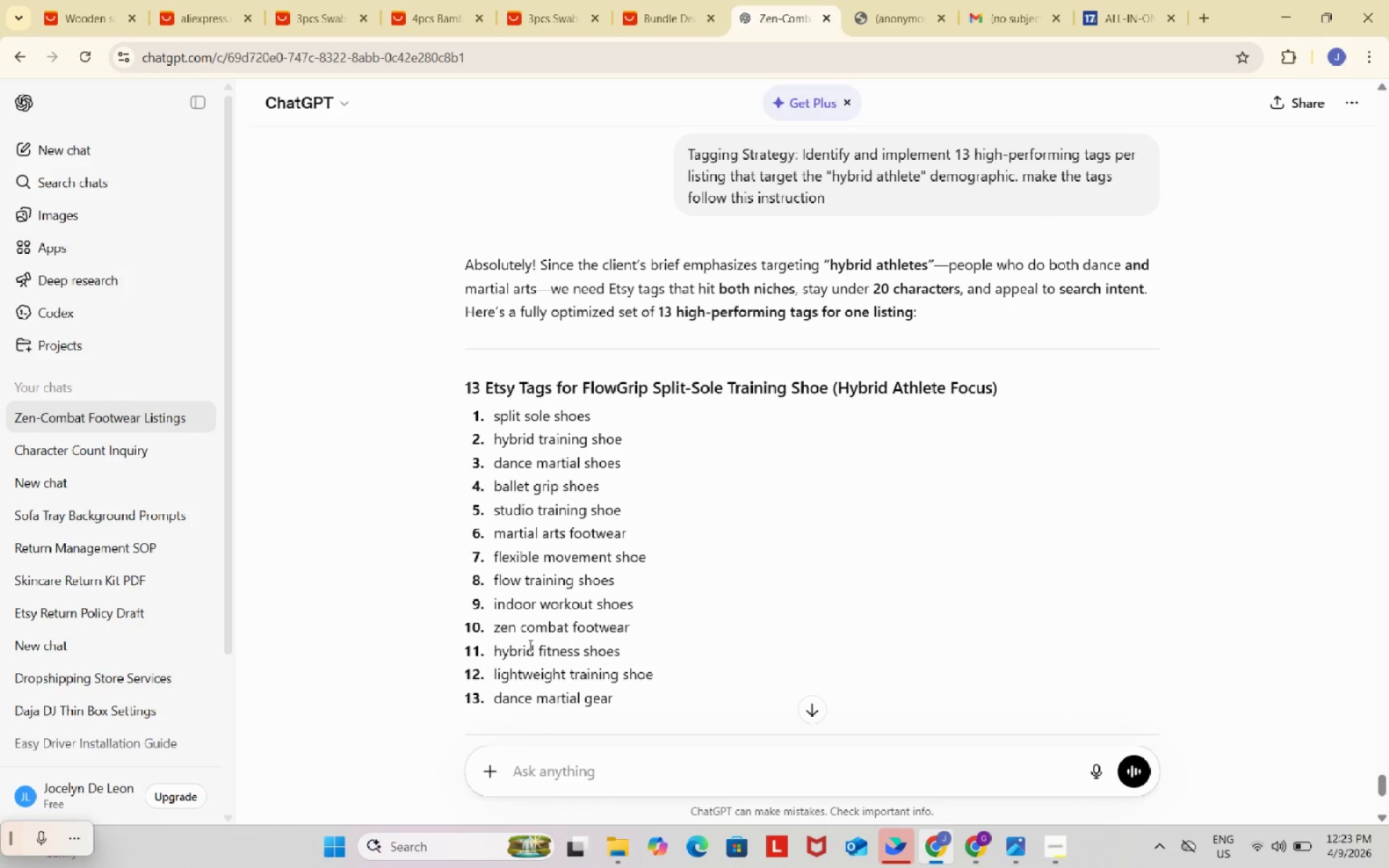 
left_click([975, 838])
 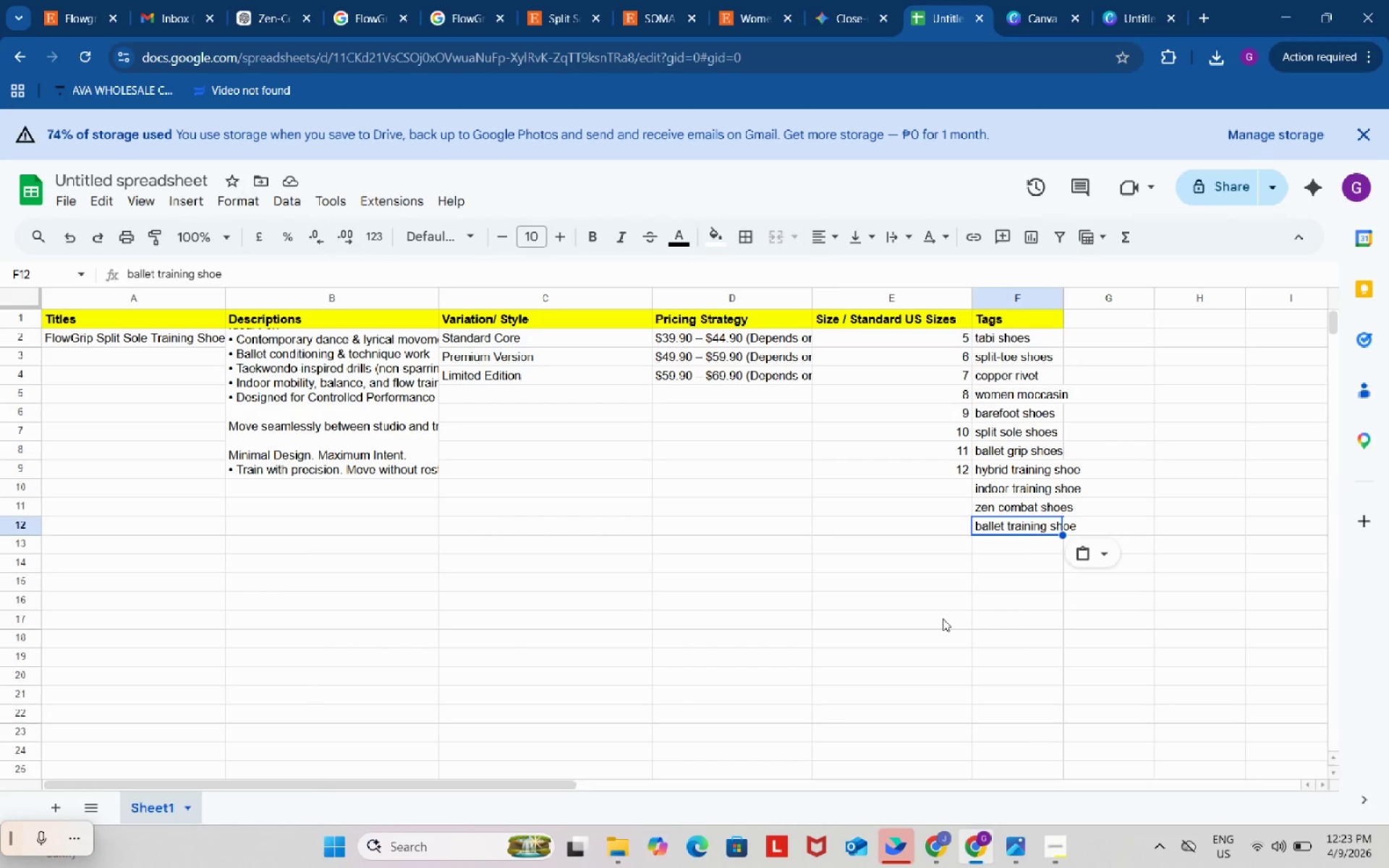 
left_click([940, 589])
 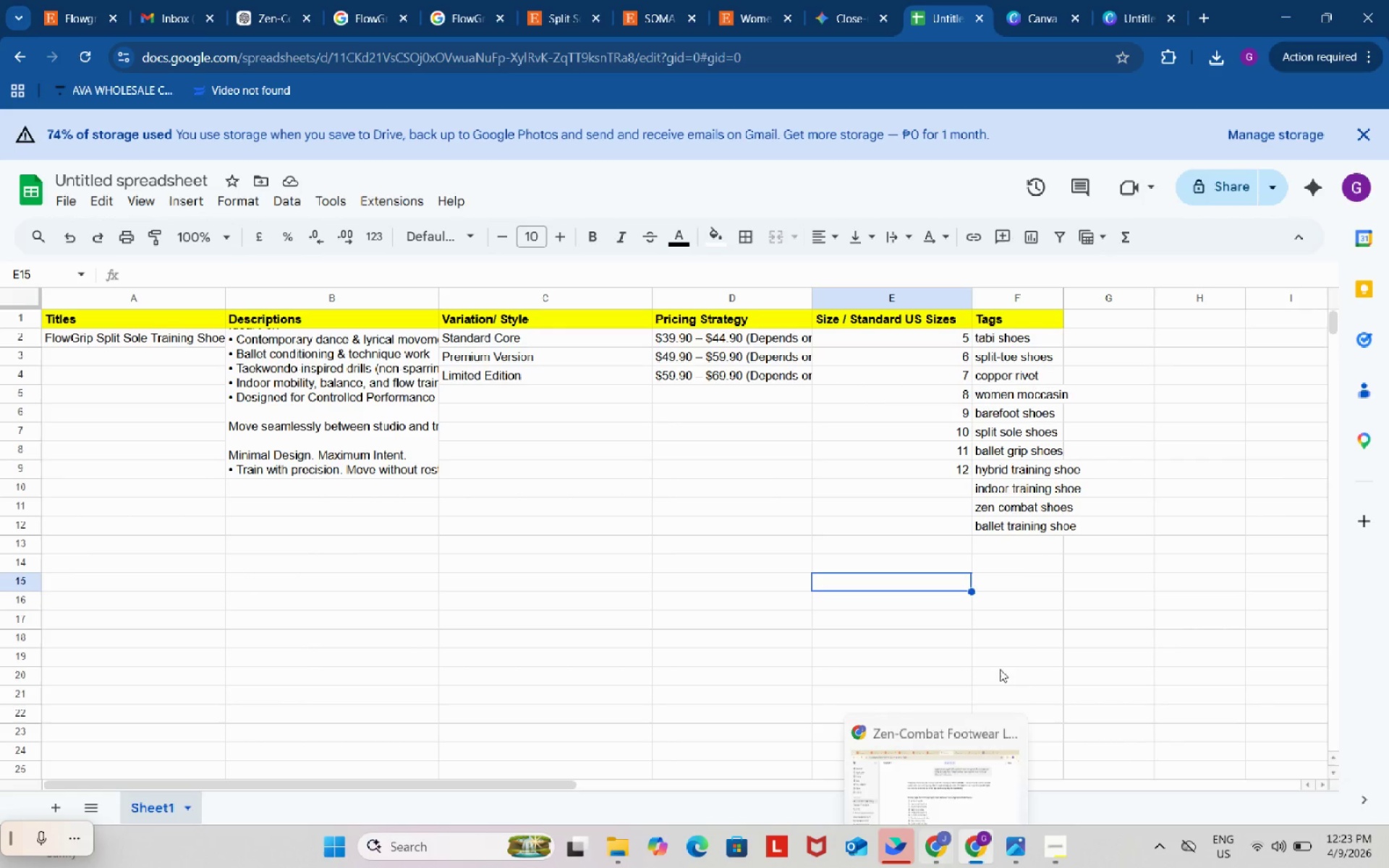 
left_click([1043, 357])
 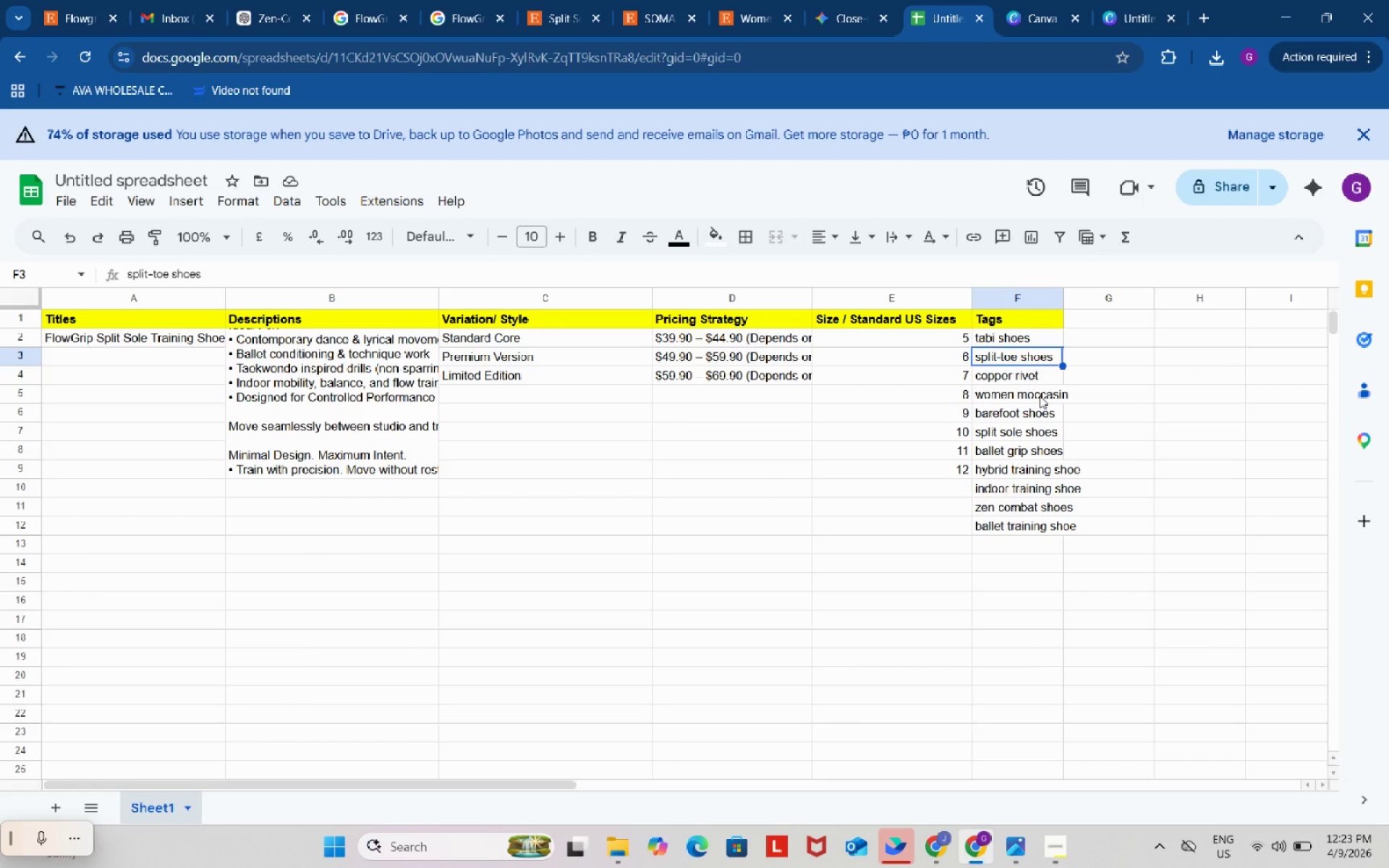 
left_click([1040, 396])
 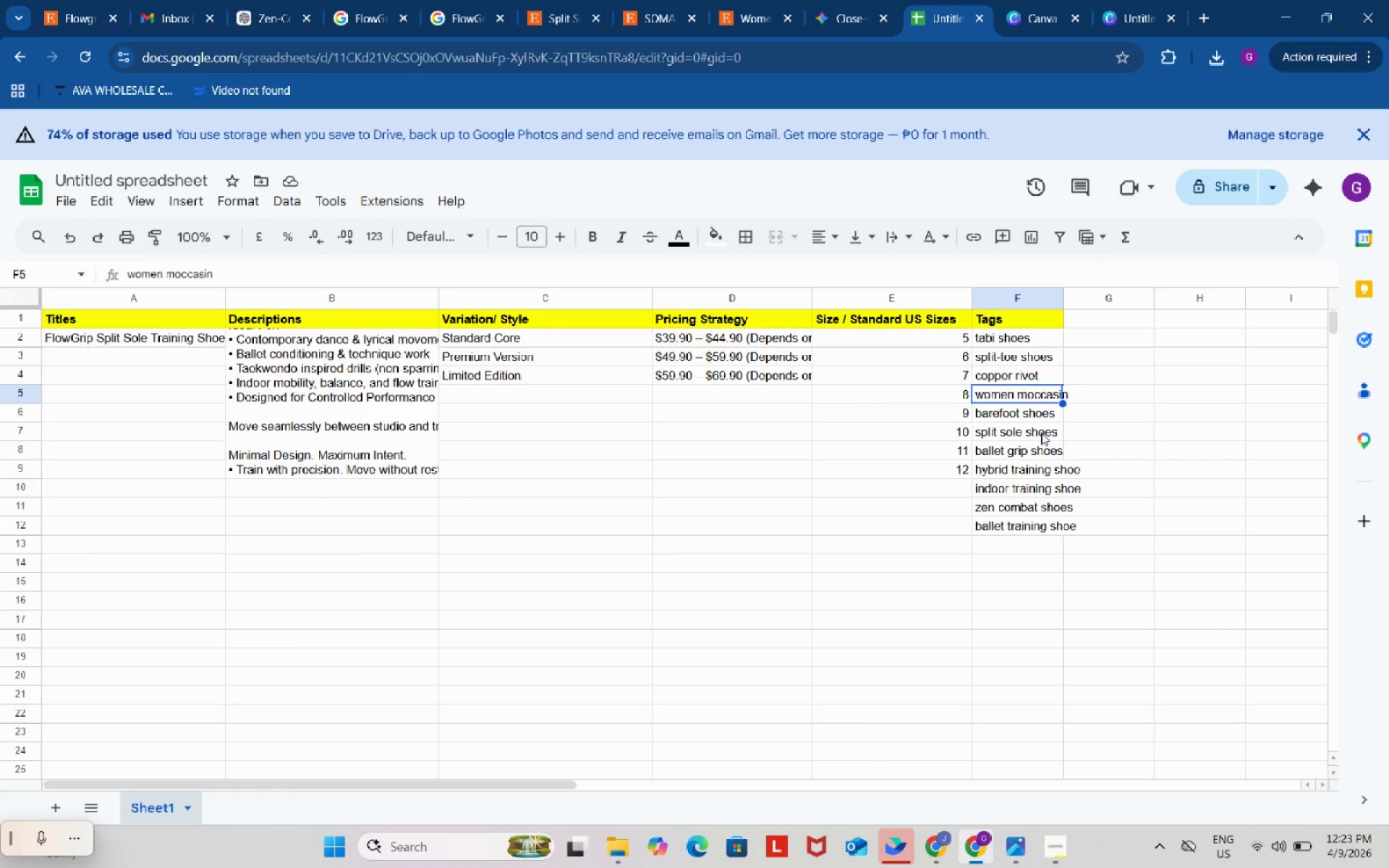 
left_click([1041, 433])
 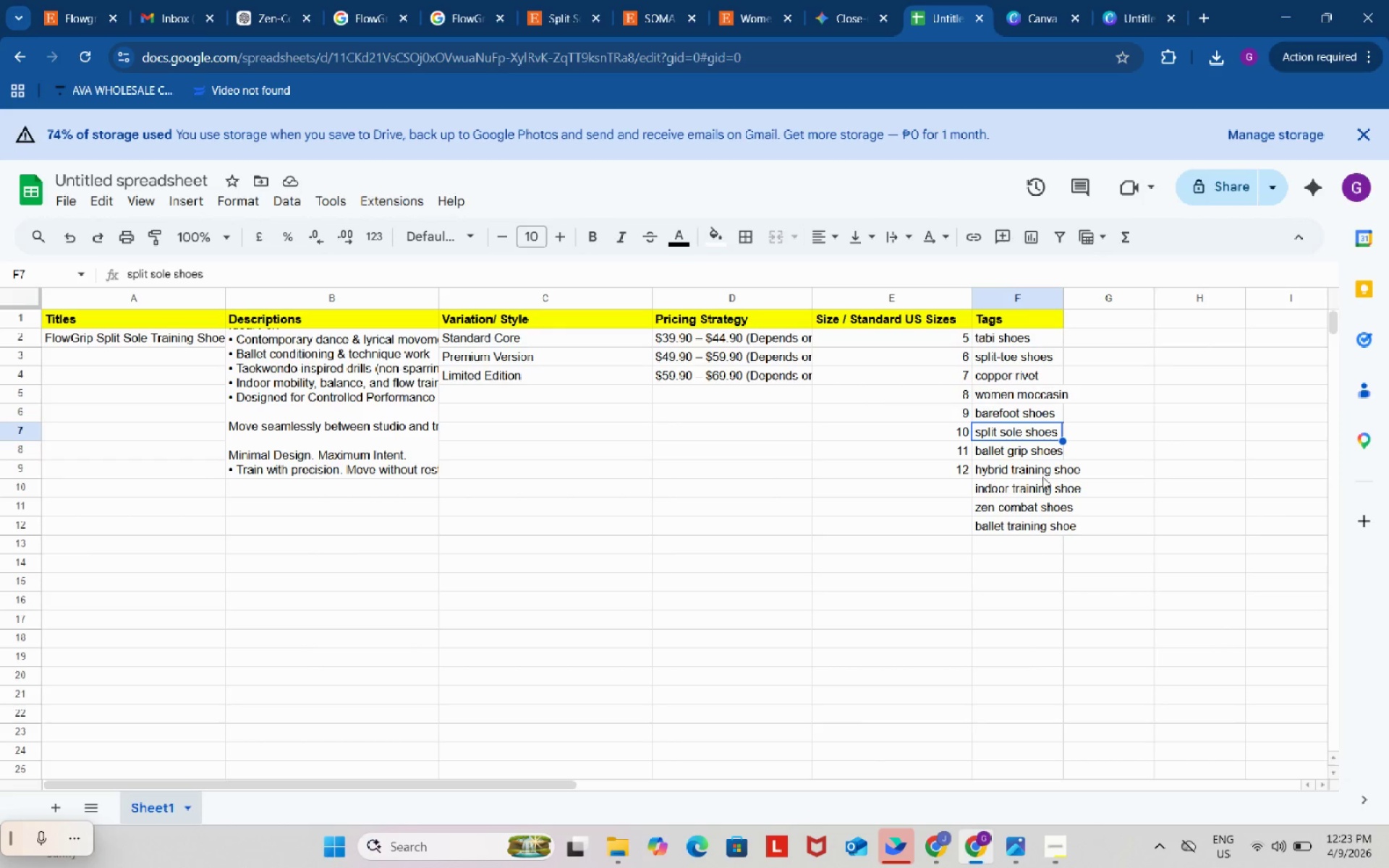 
left_click([1042, 477])
 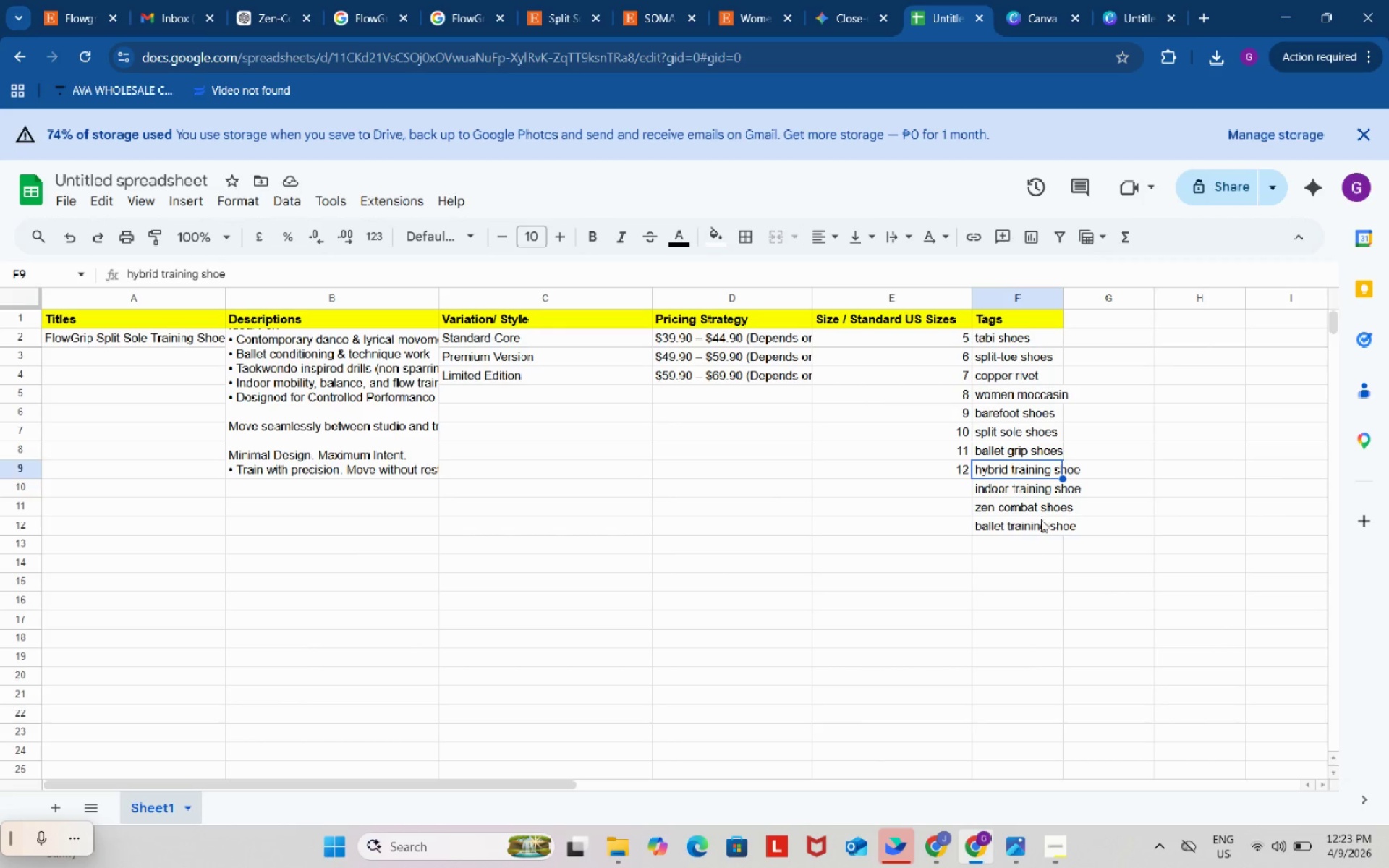 
left_click([1041, 519])
 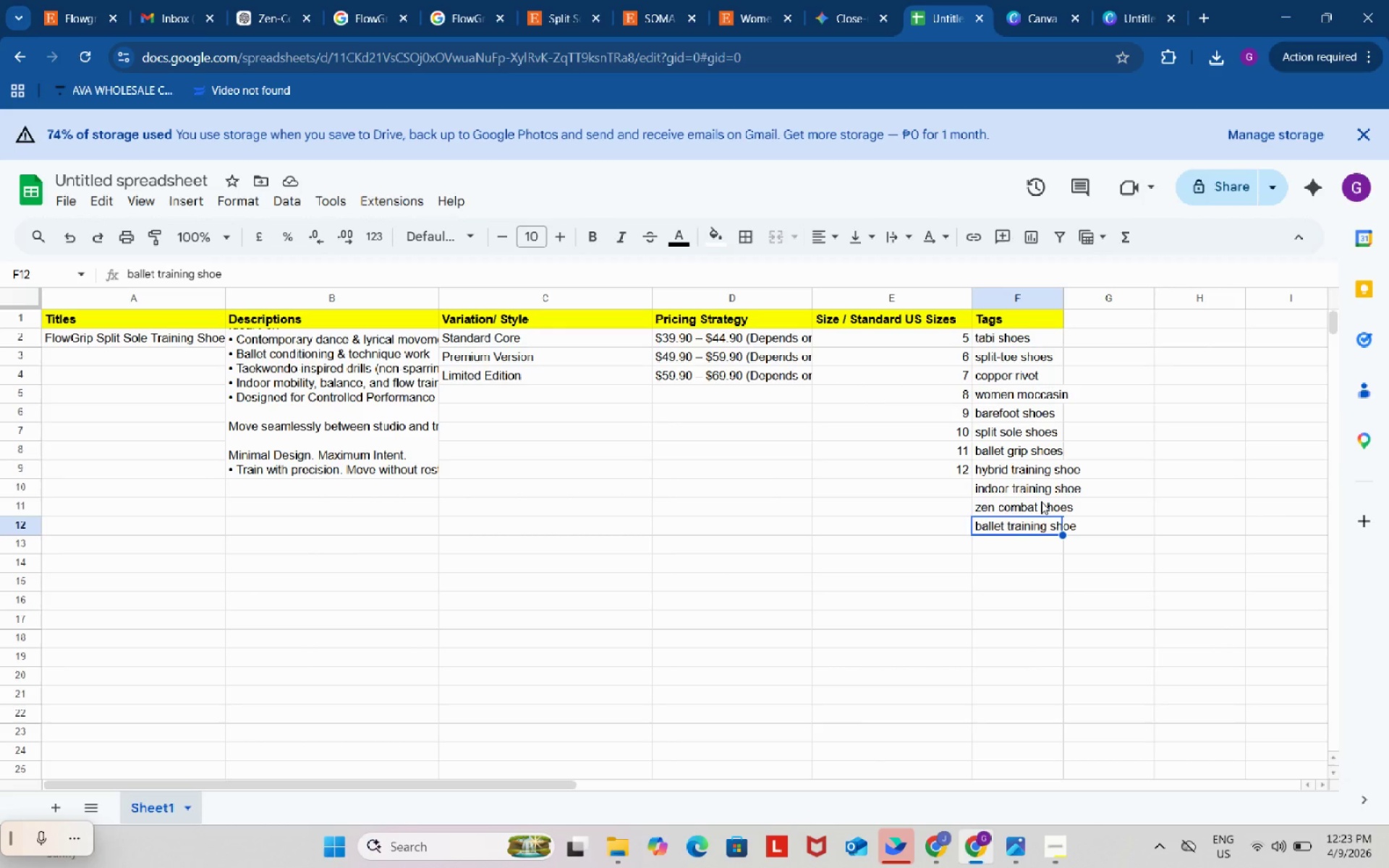 
left_click([1041, 501])
 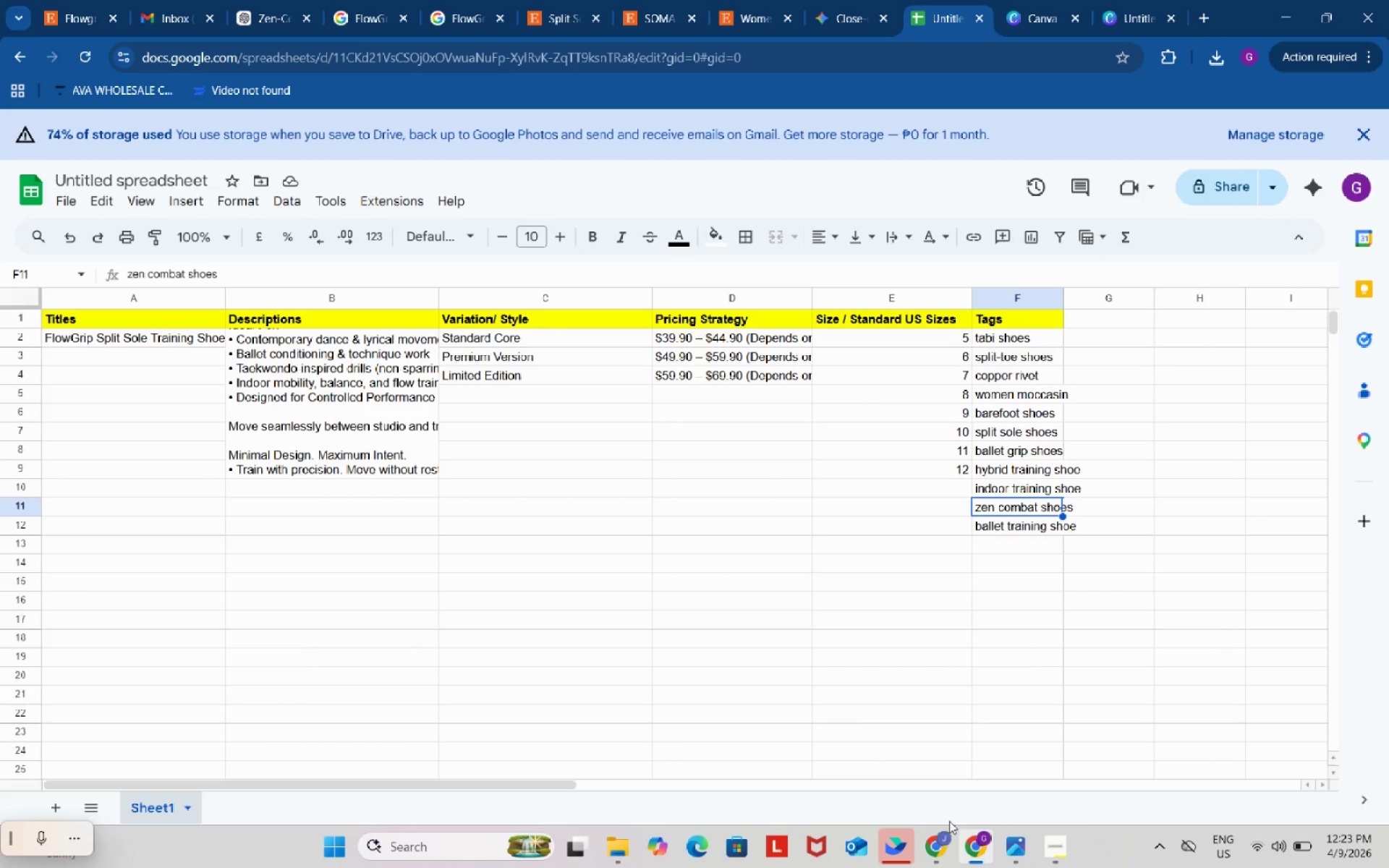 
left_click([946, 833])
 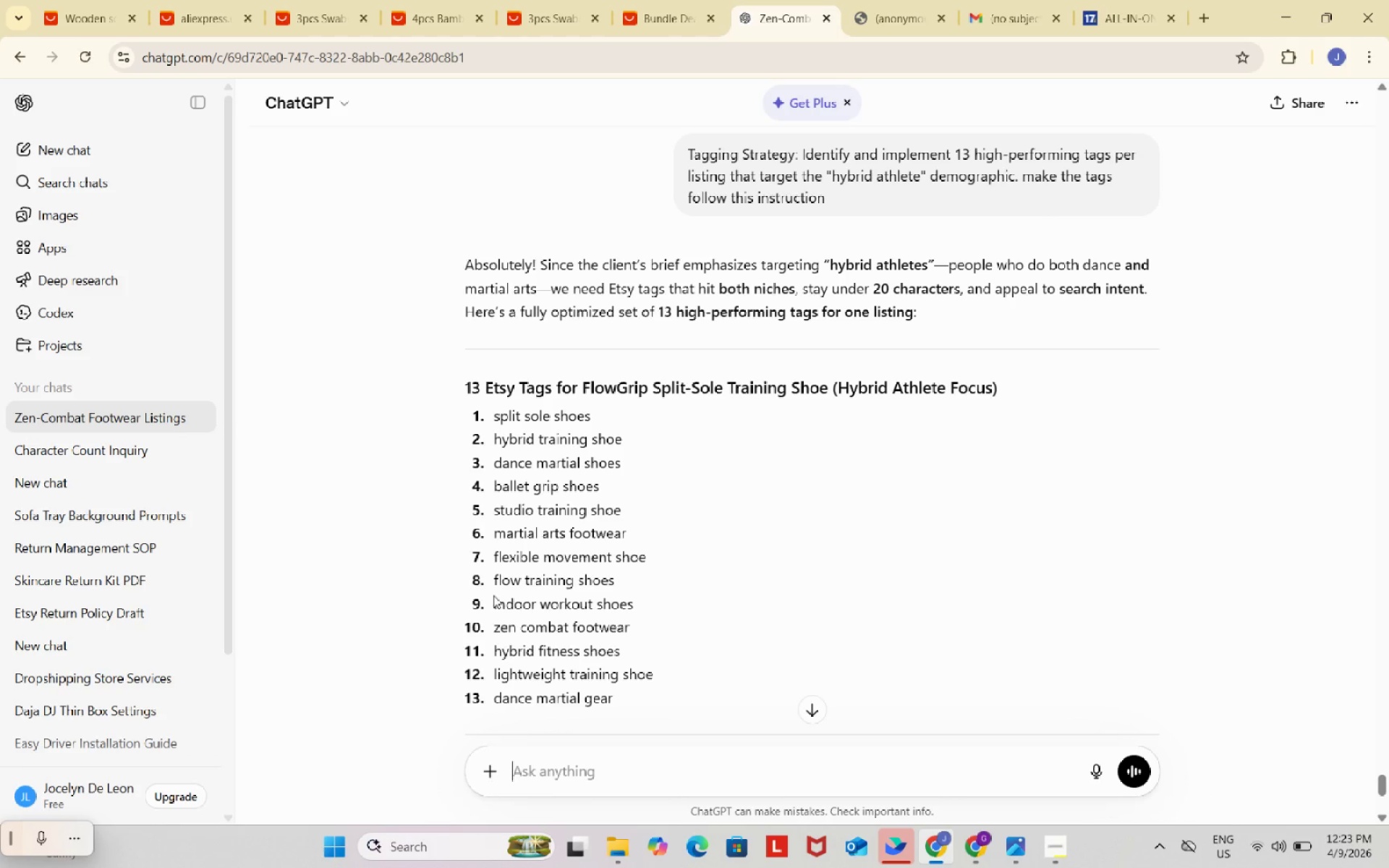 
wait(8.83)
 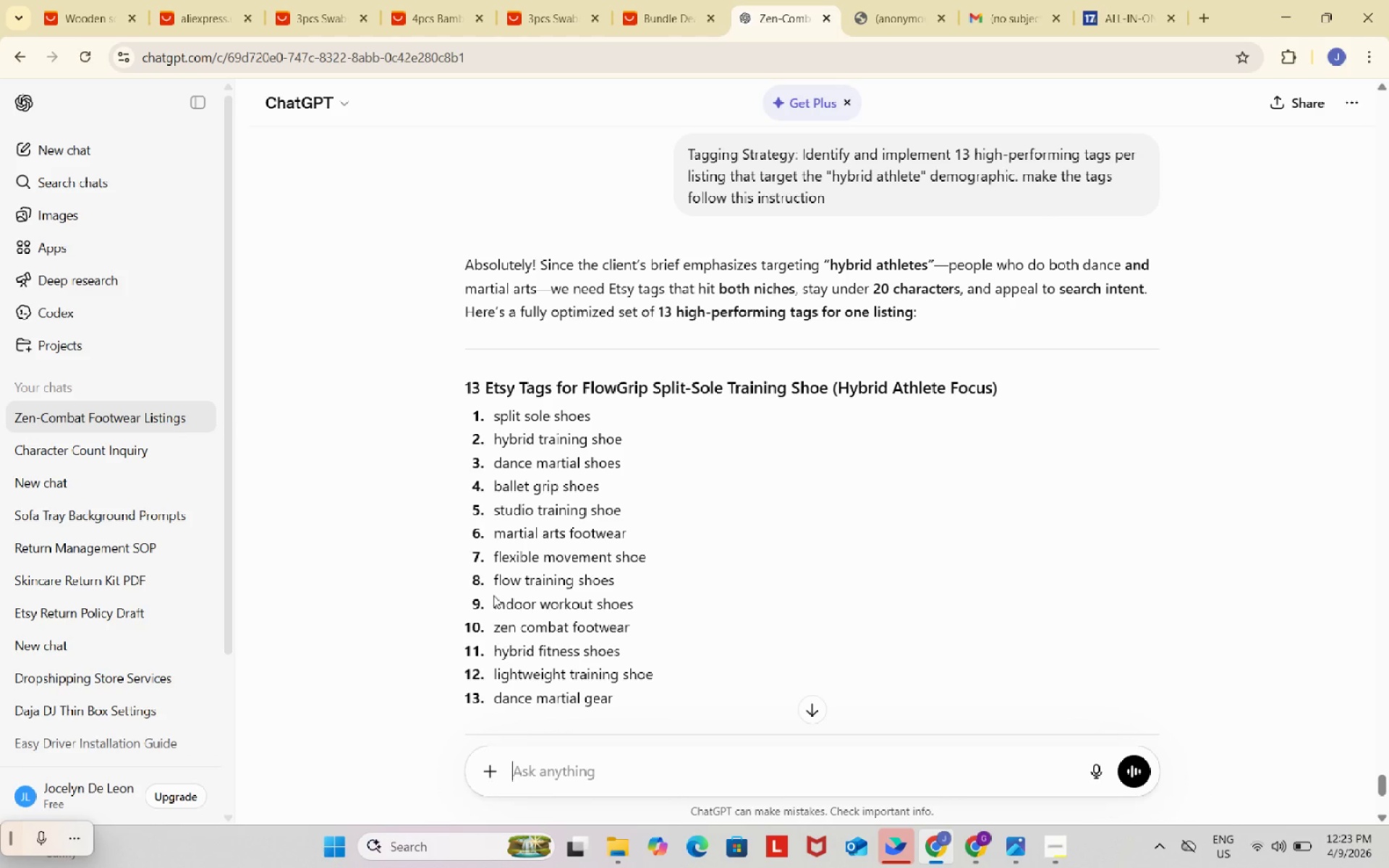 
left_click([977, 838])
 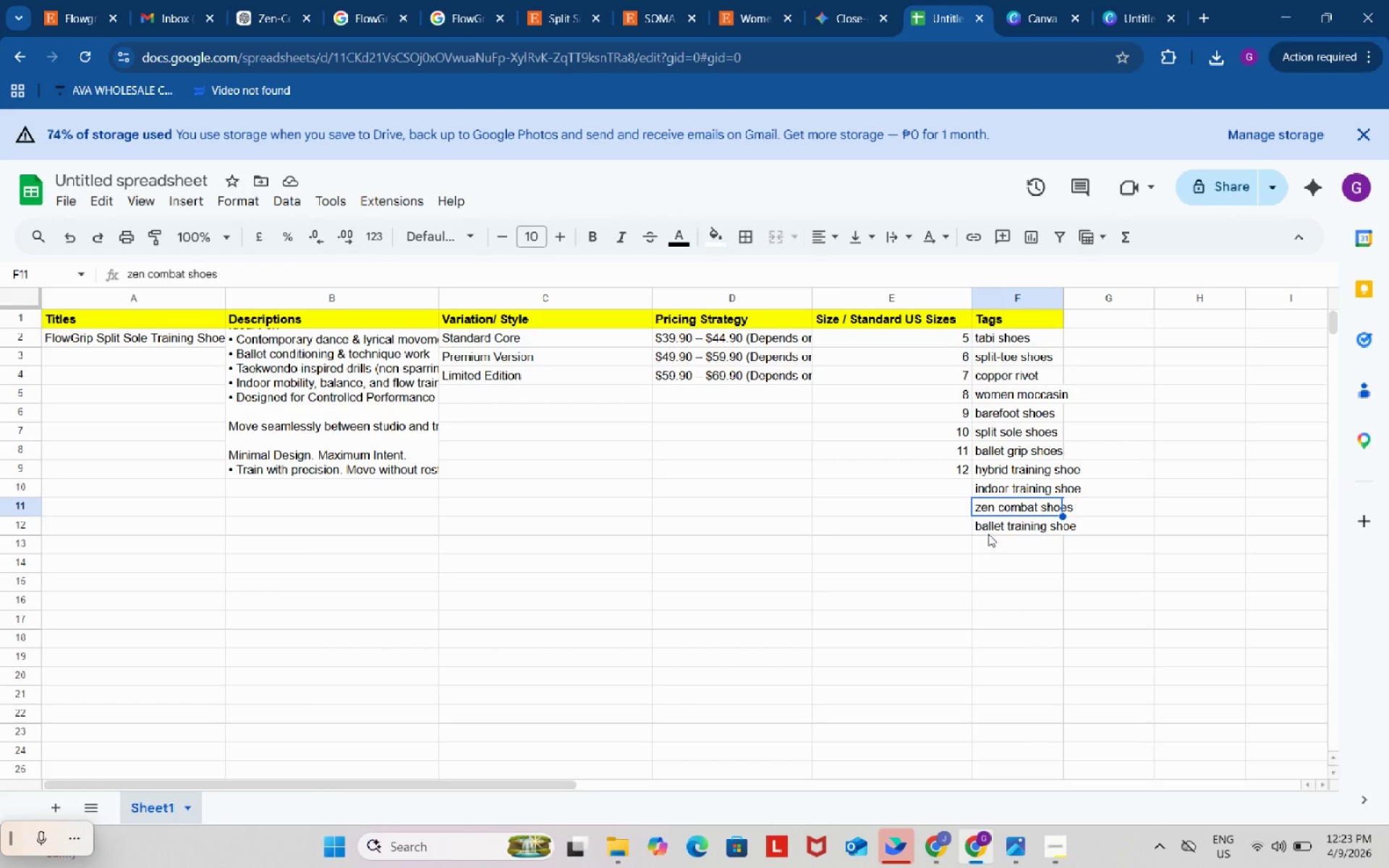 
left_click([988, 532])
 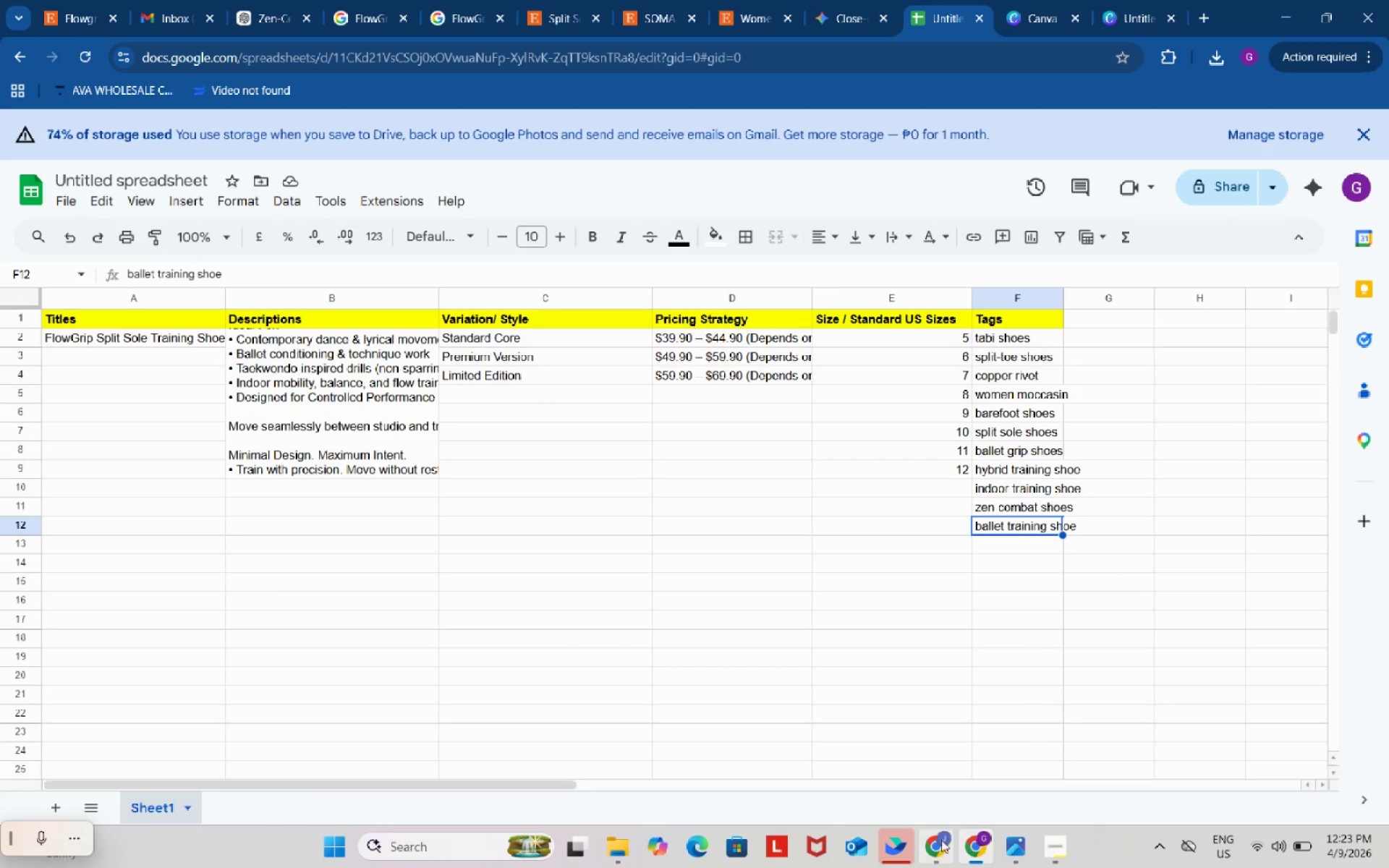 
left_click([939, 839])
 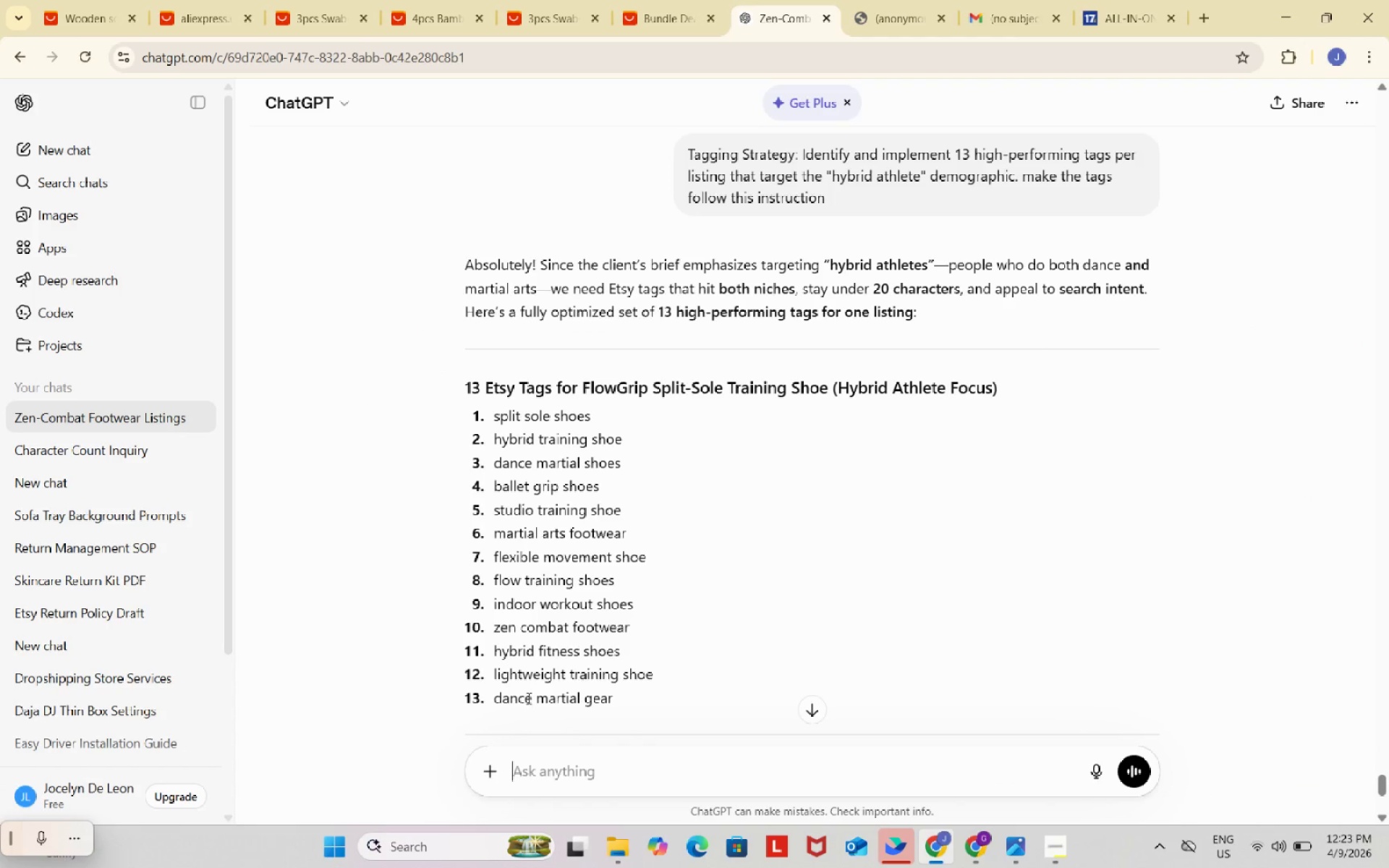 
left_click([509, 700])
 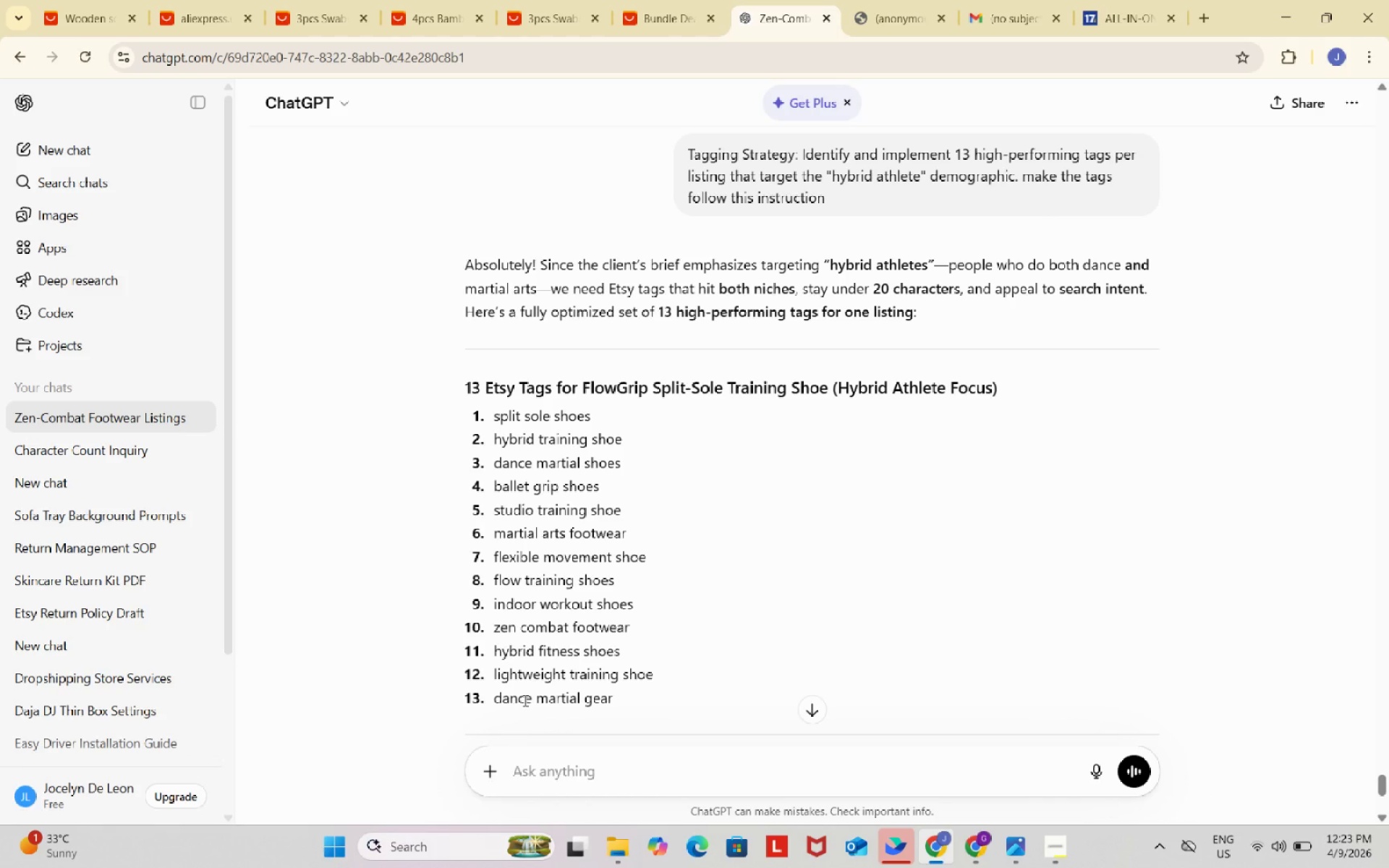 
left_click([524, 700])
 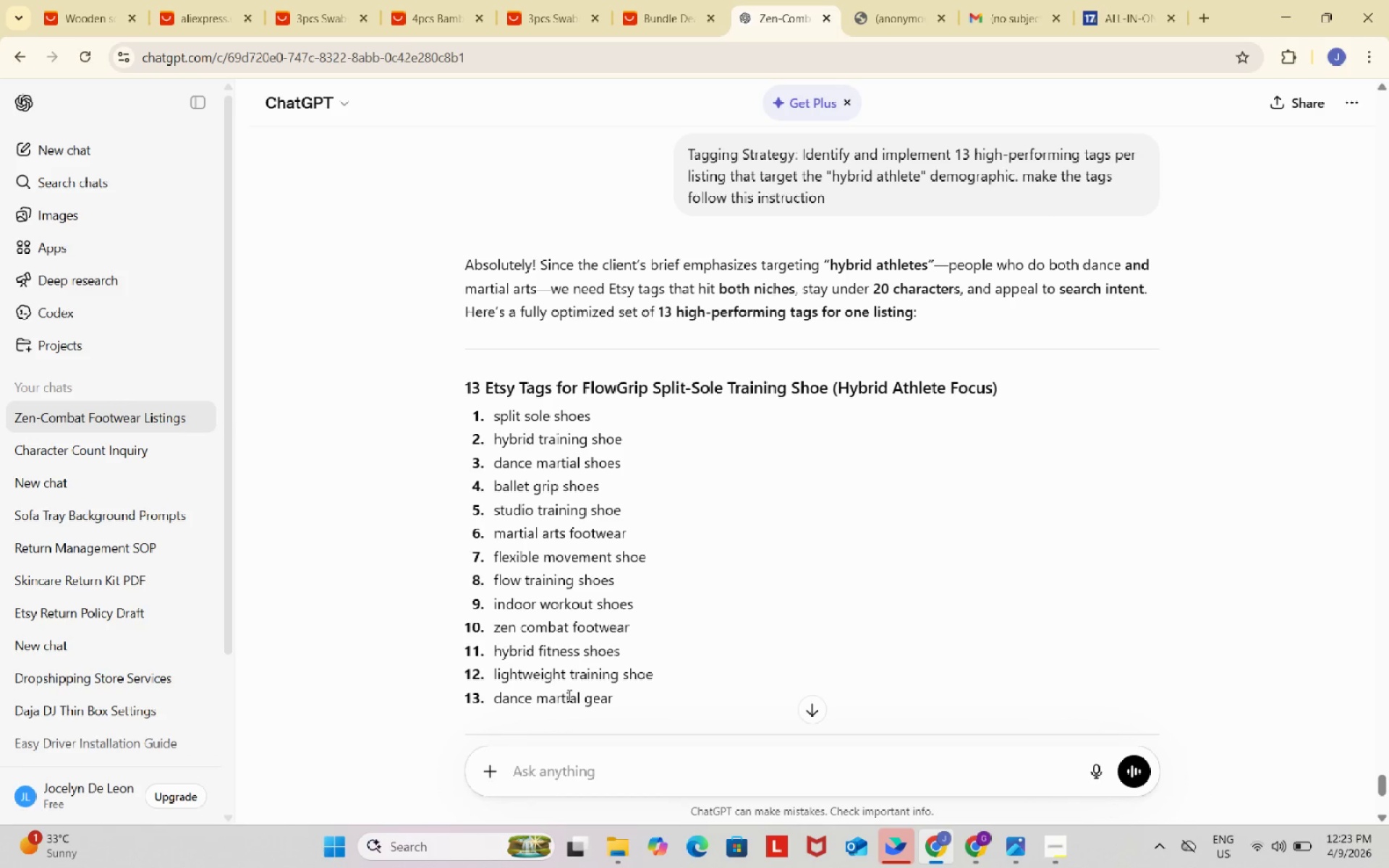 
left_click([569, 695])
 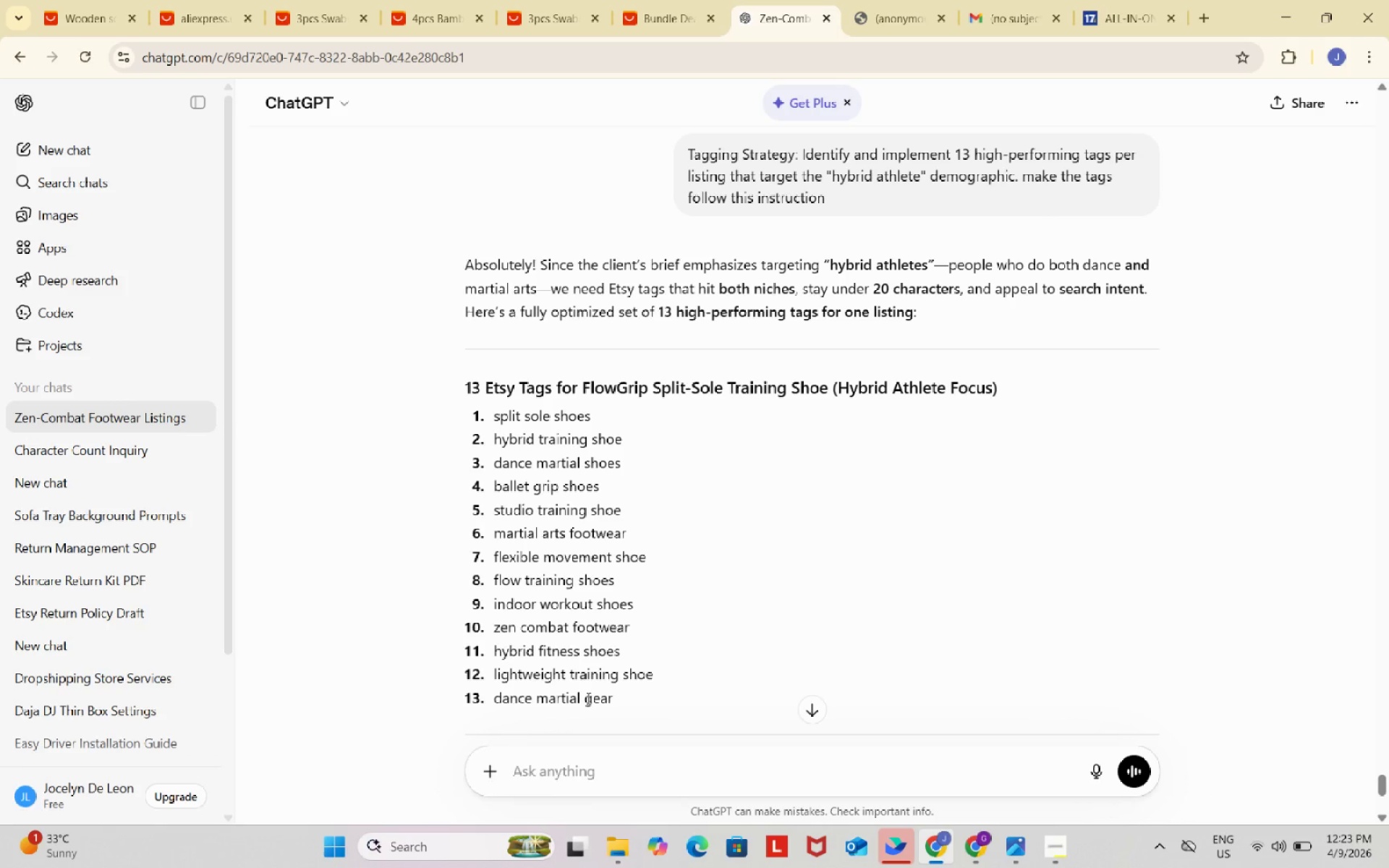 
double_click([599, 699])
 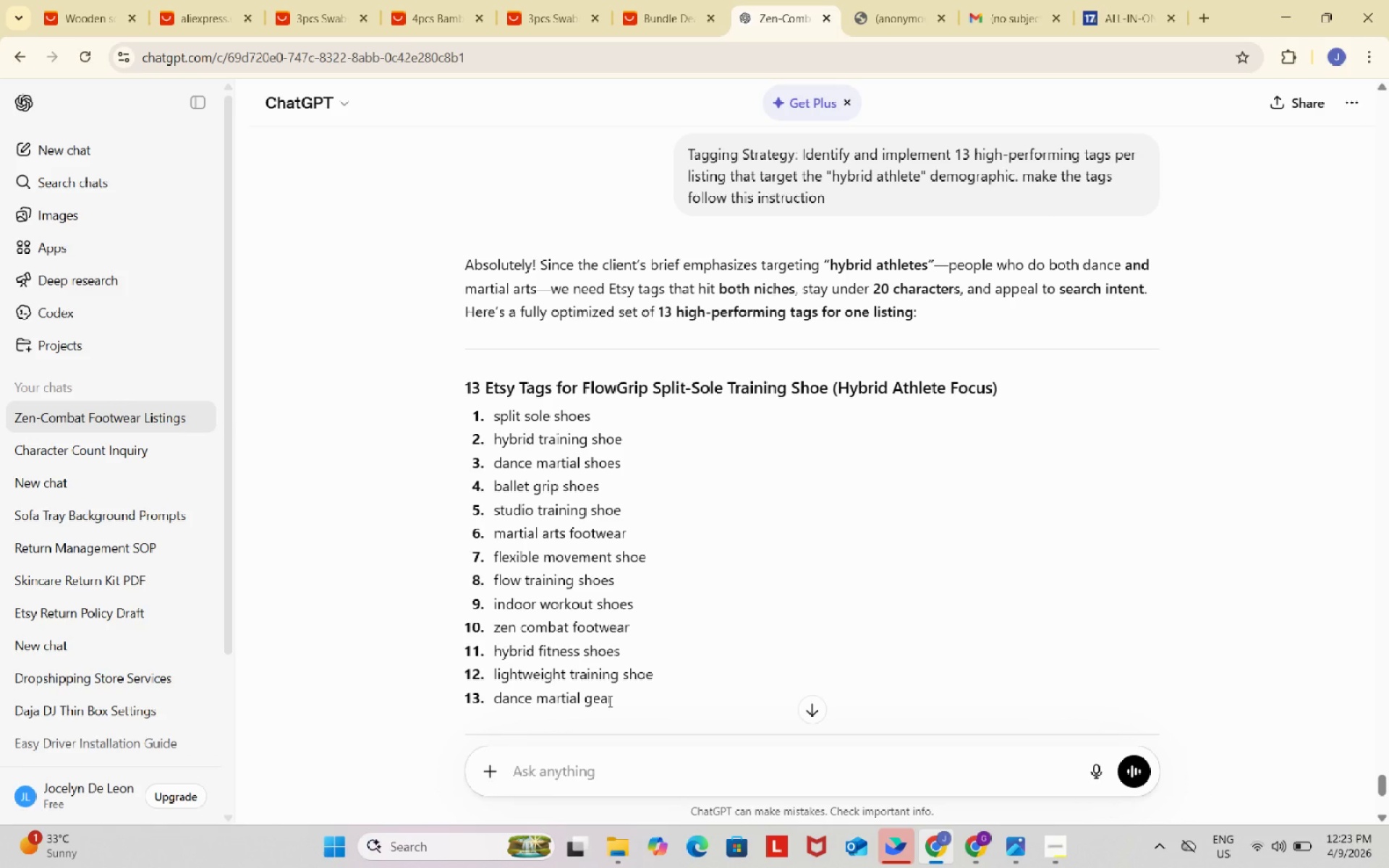 
triple_click([608, 701])
 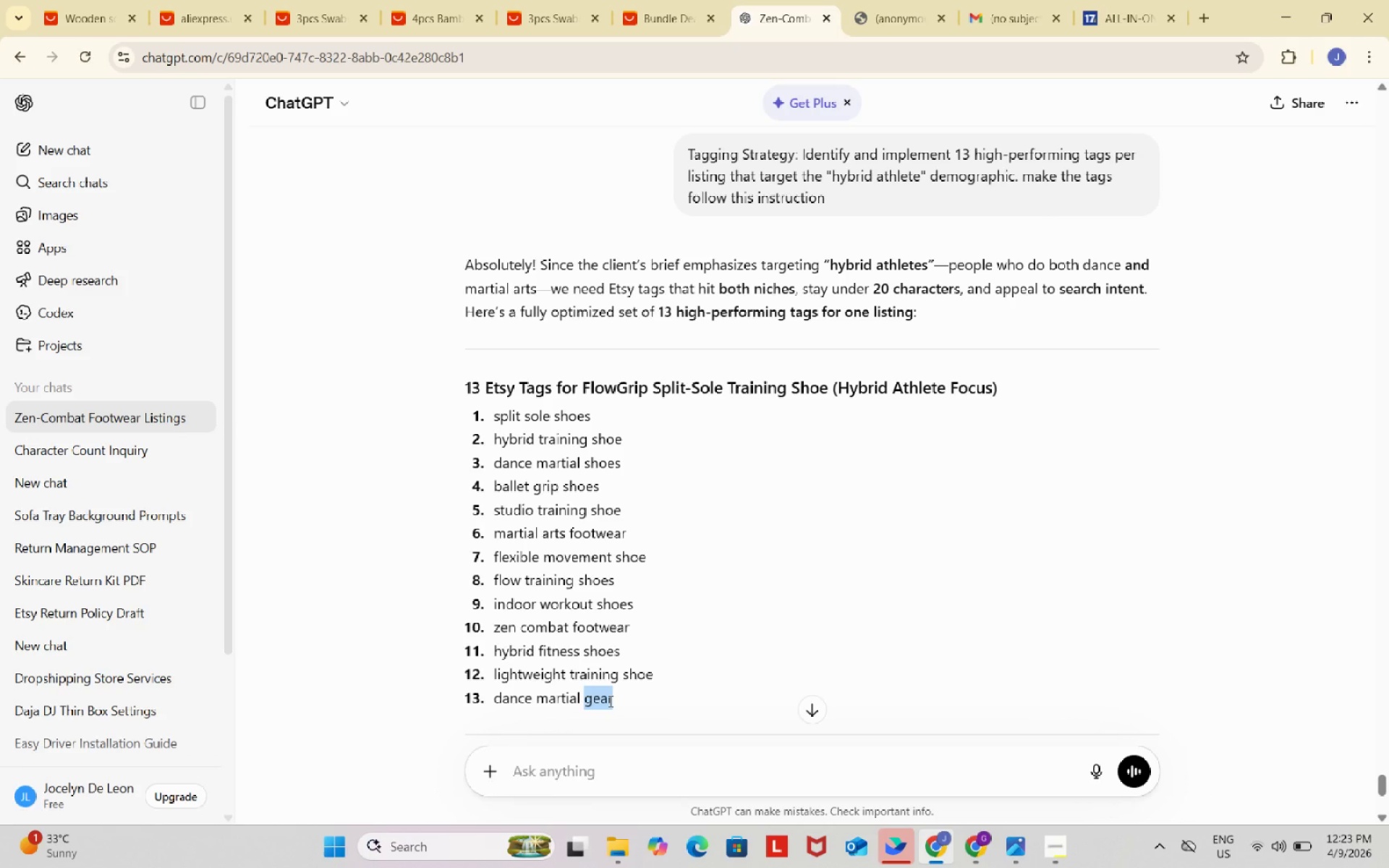 
triple_click([609, 701])
 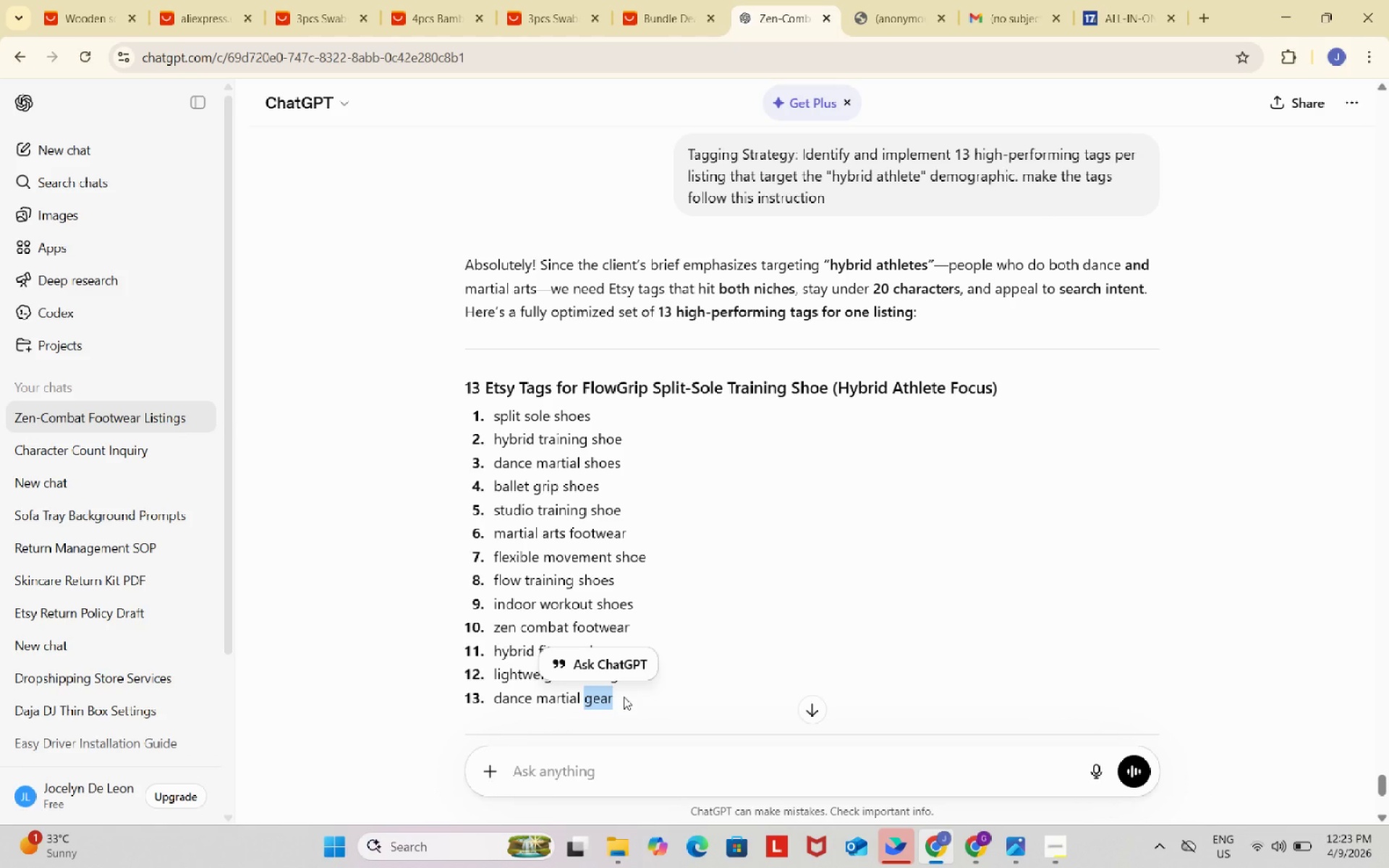 
left_click_drag(start_coordinate=[624, 697], to_coordinate=[615, 697])
 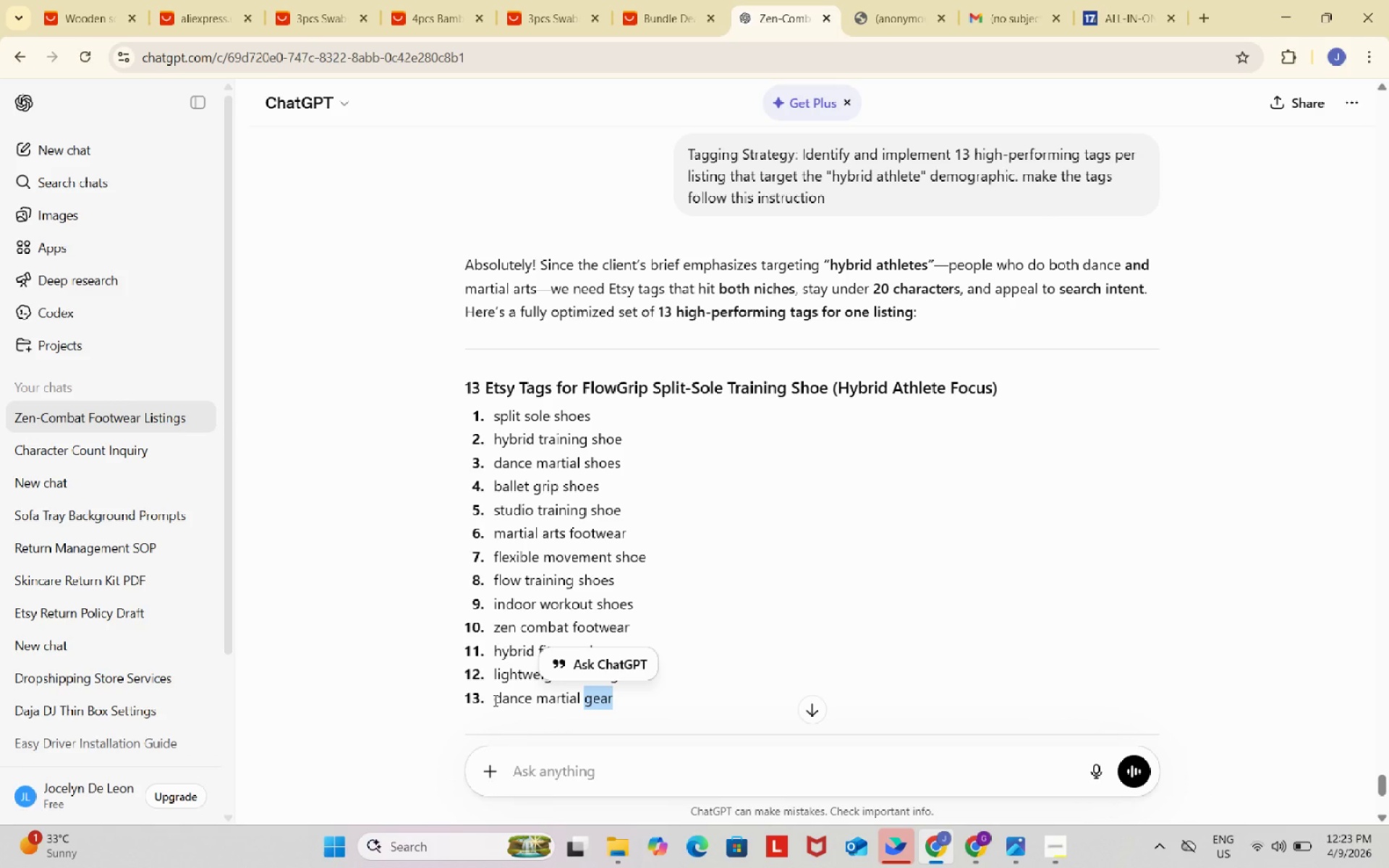 
left_click_drag(start_coordinate=[494, 700], to_coordinate=[616, 698])
 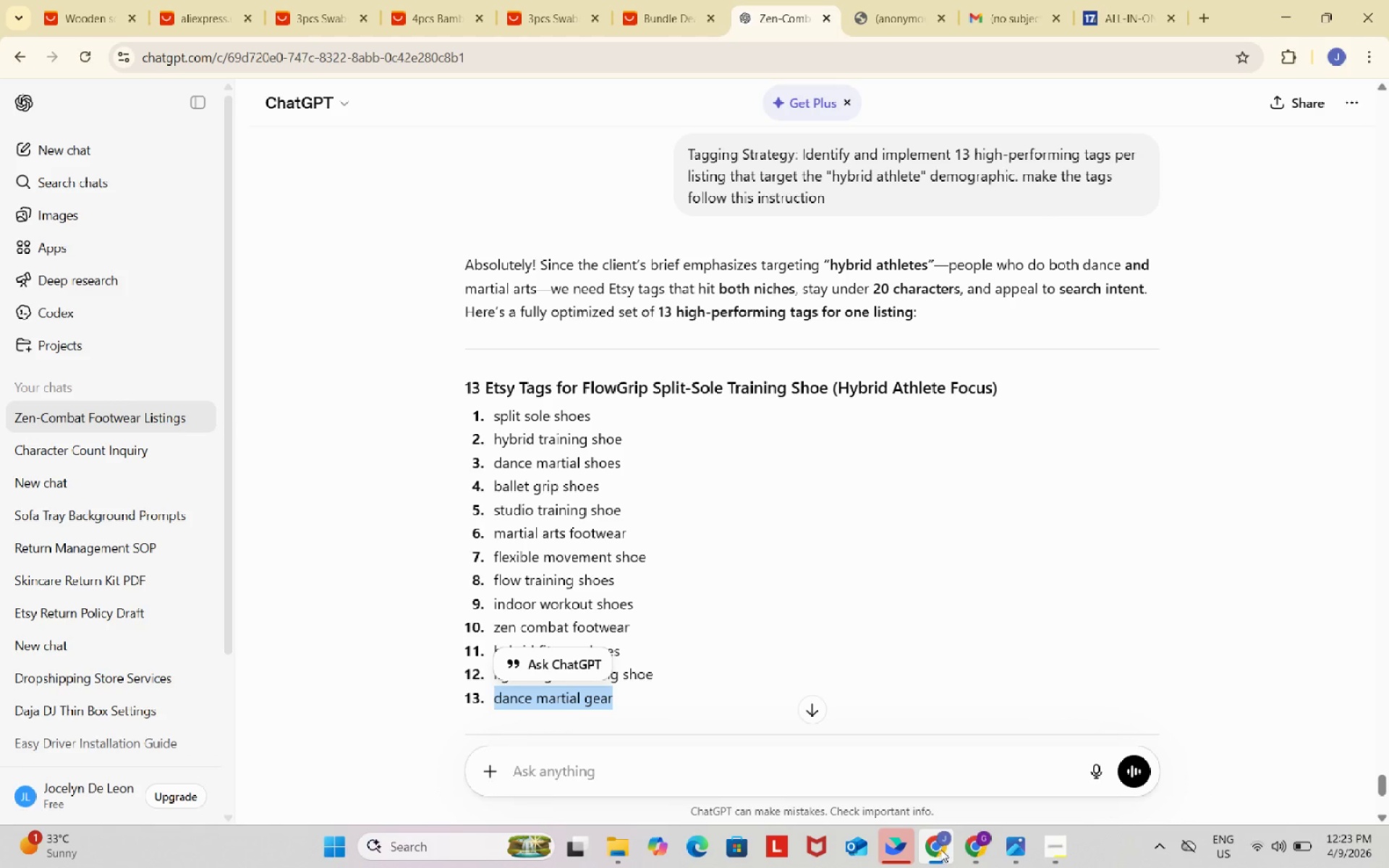 
key(Control+ControlLeft)
 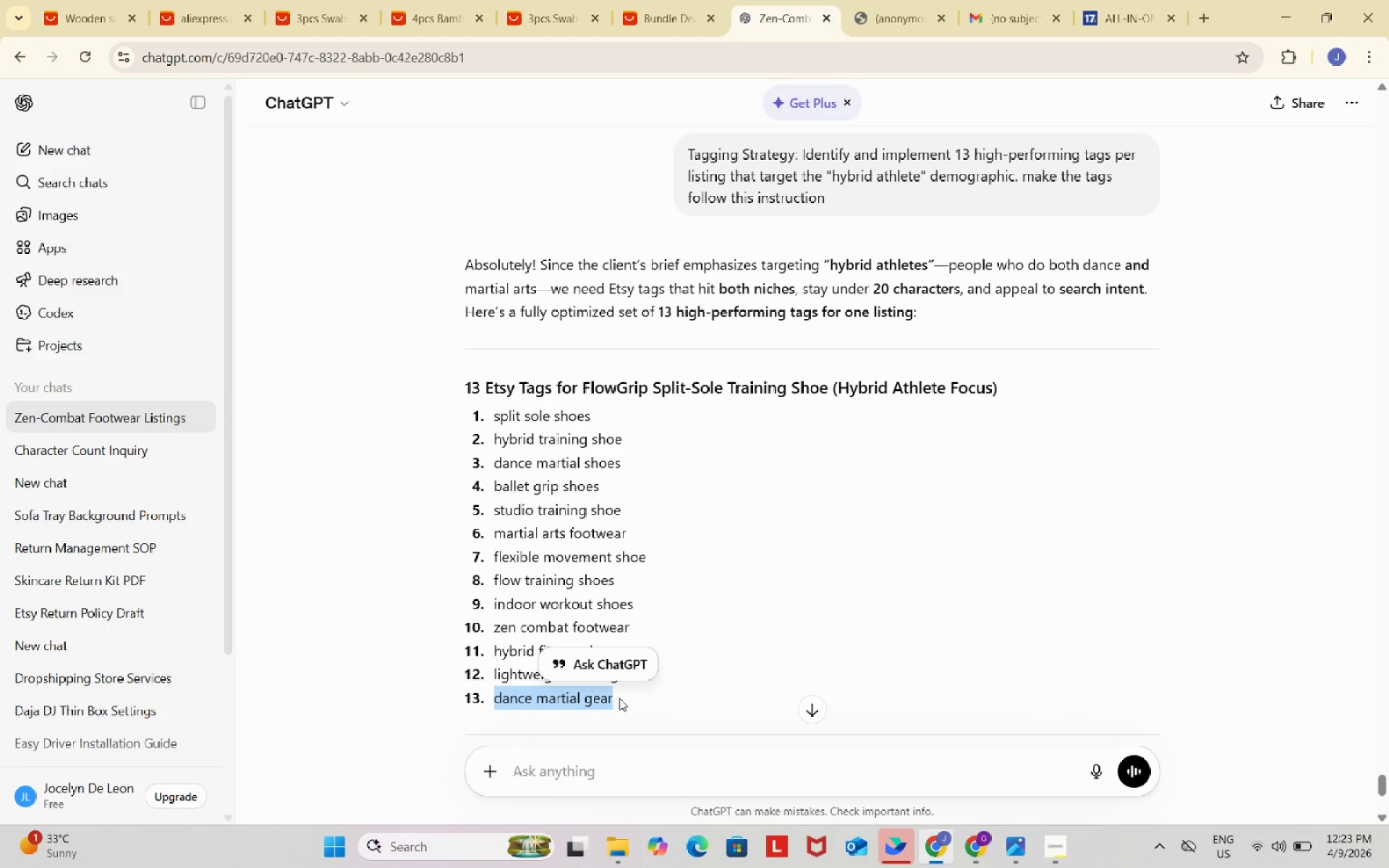 
key(Control+C)
 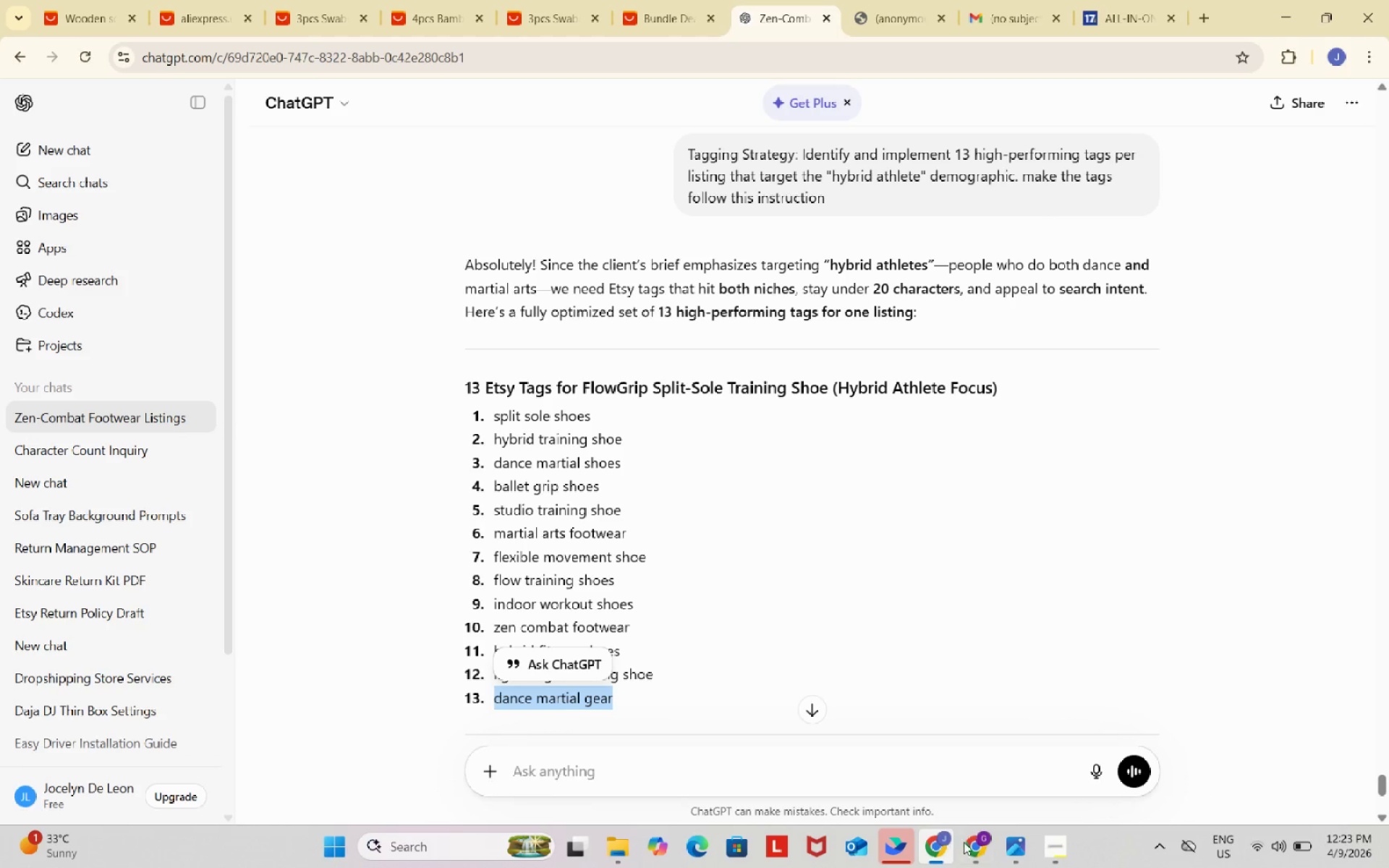 
left_click([973, 842])
 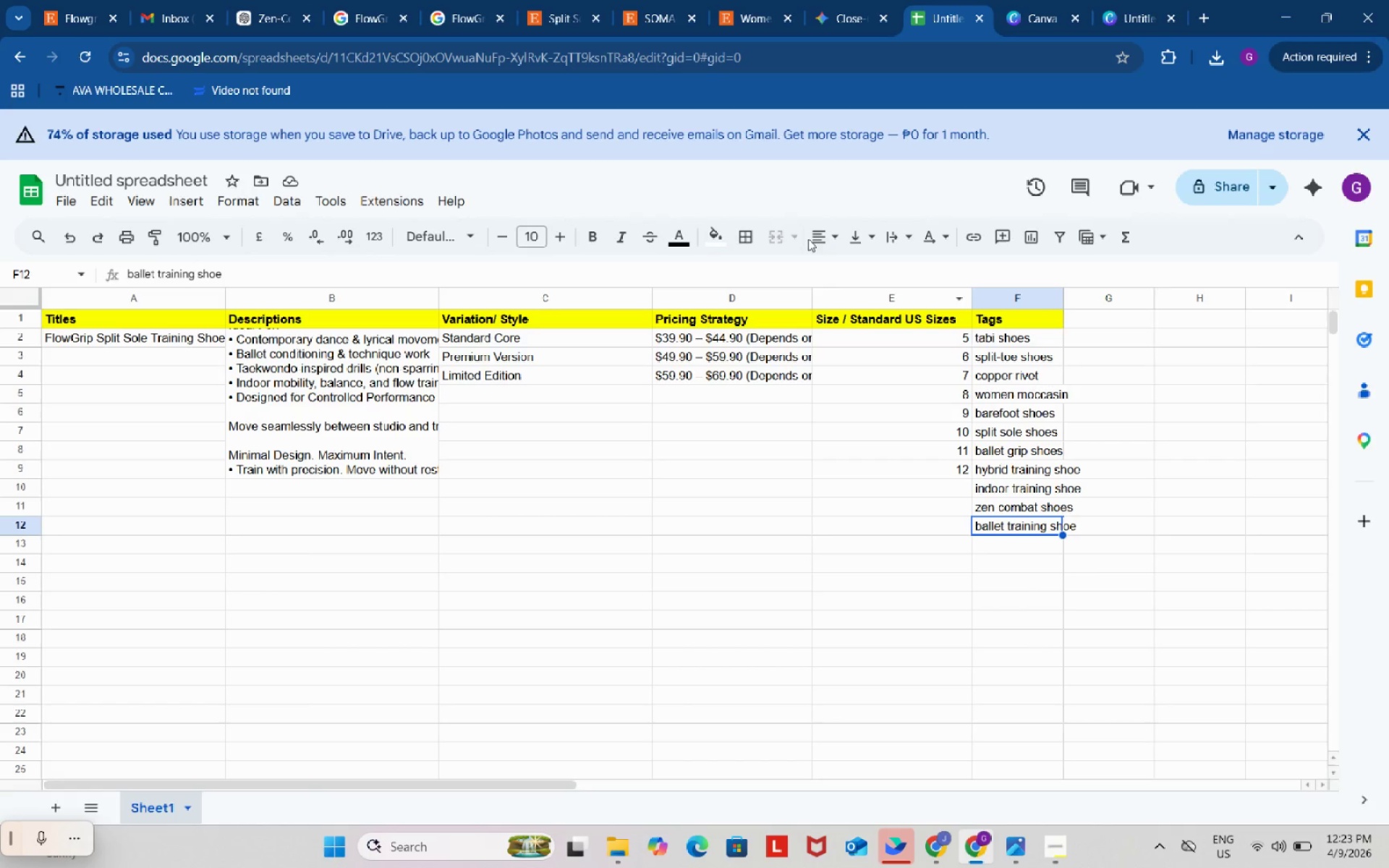 
left_click([630, 0])
 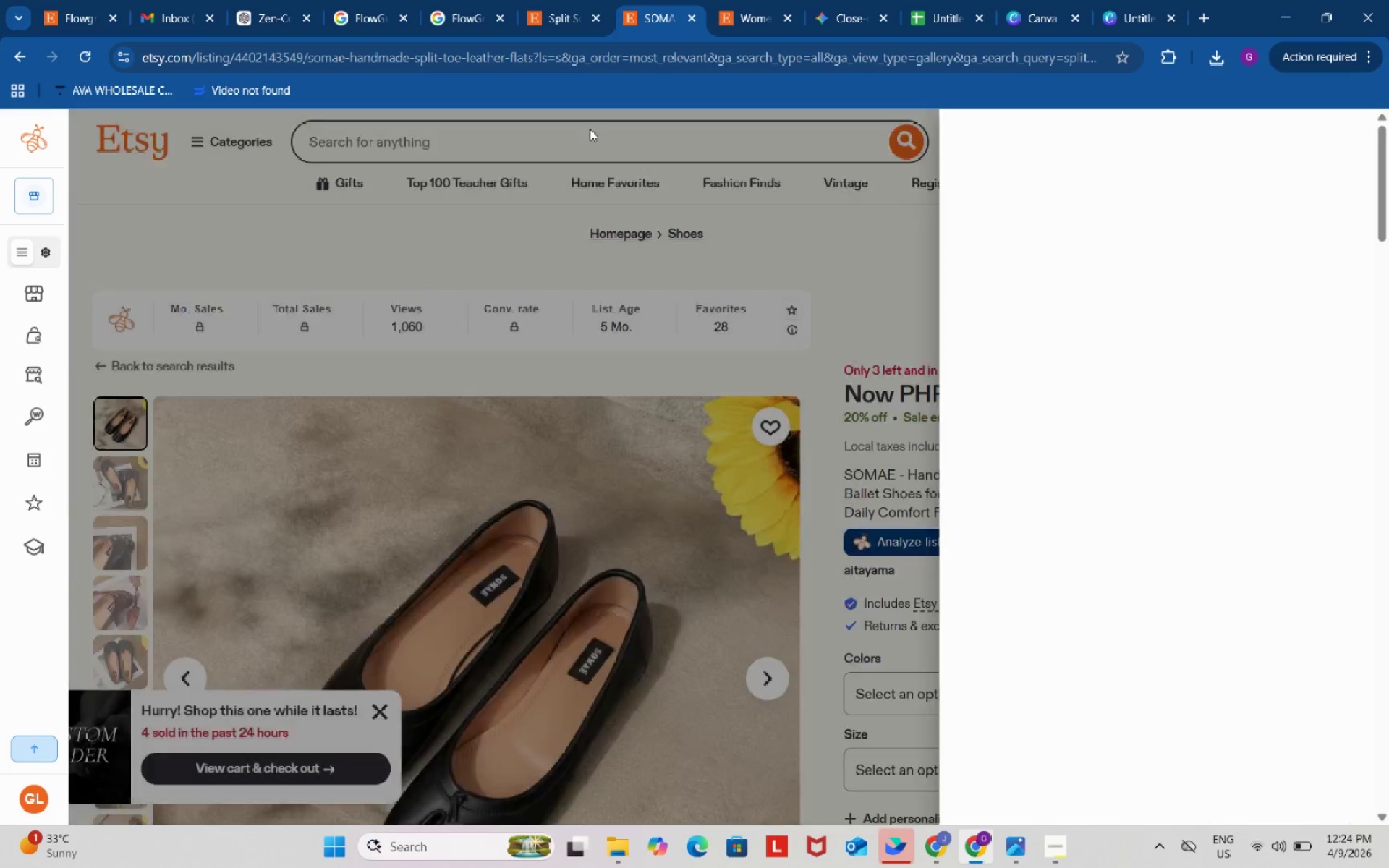 
double_click([591, 147])
 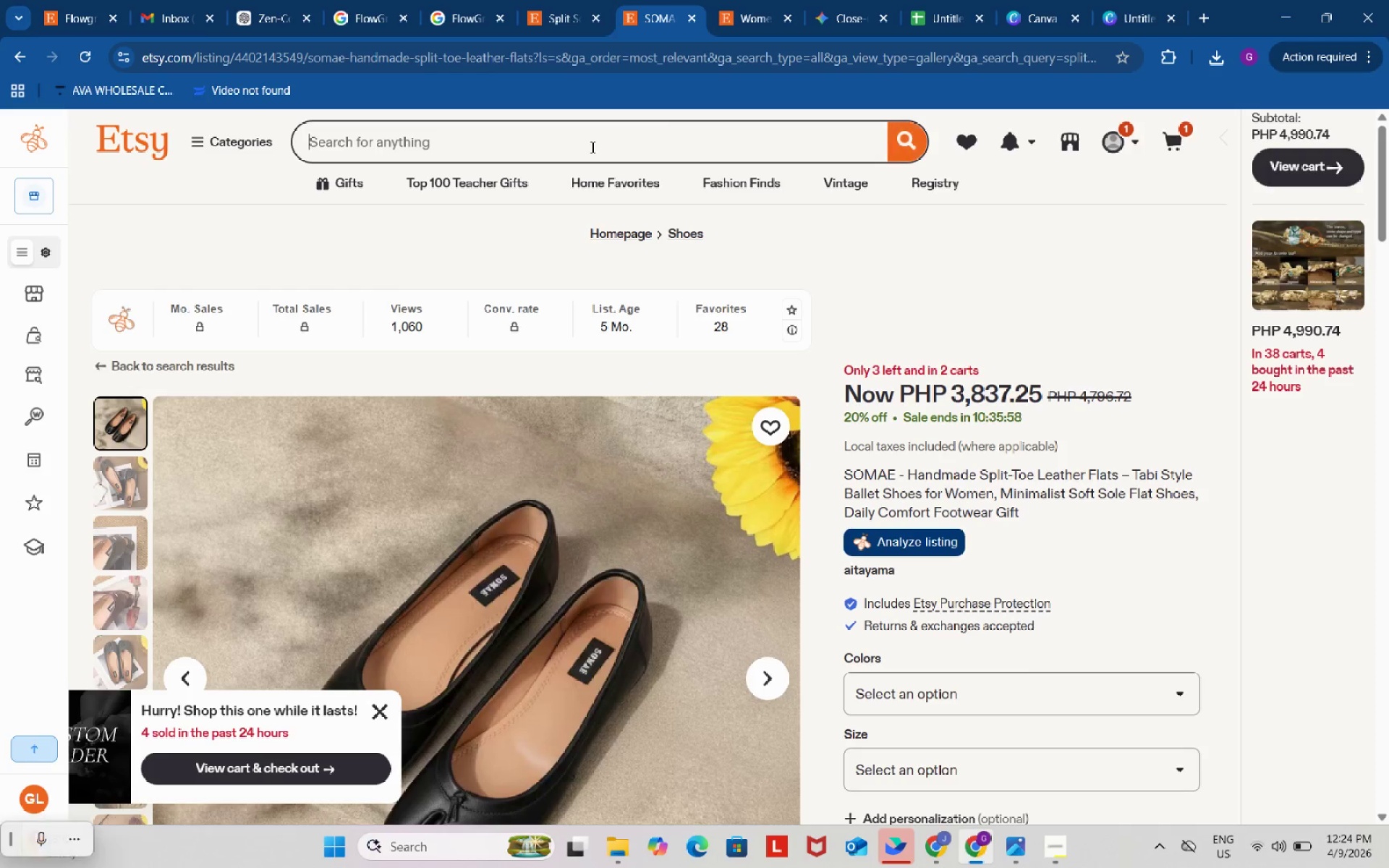 
key(Control+ControlLeft)
 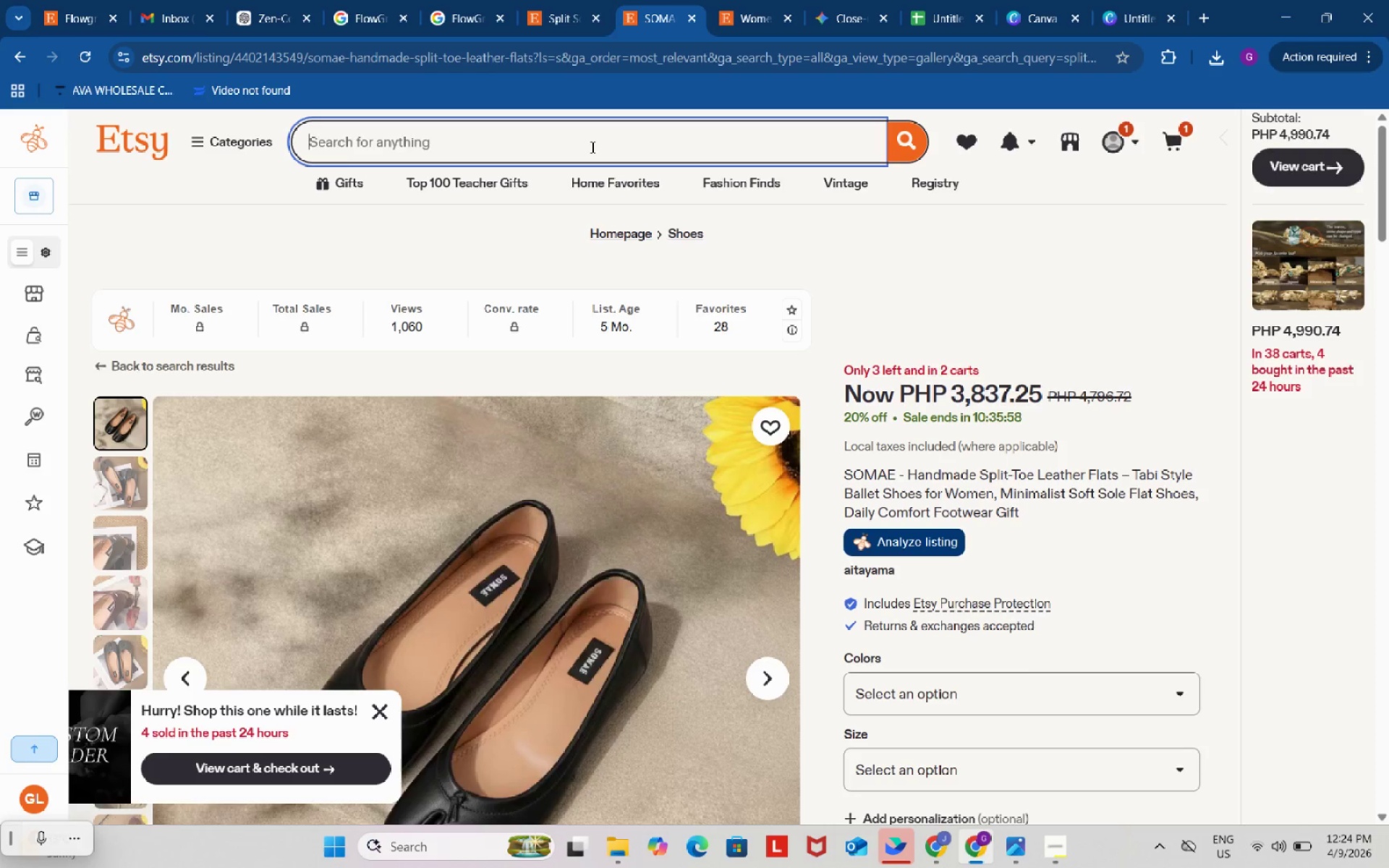 
key(Control+V)
 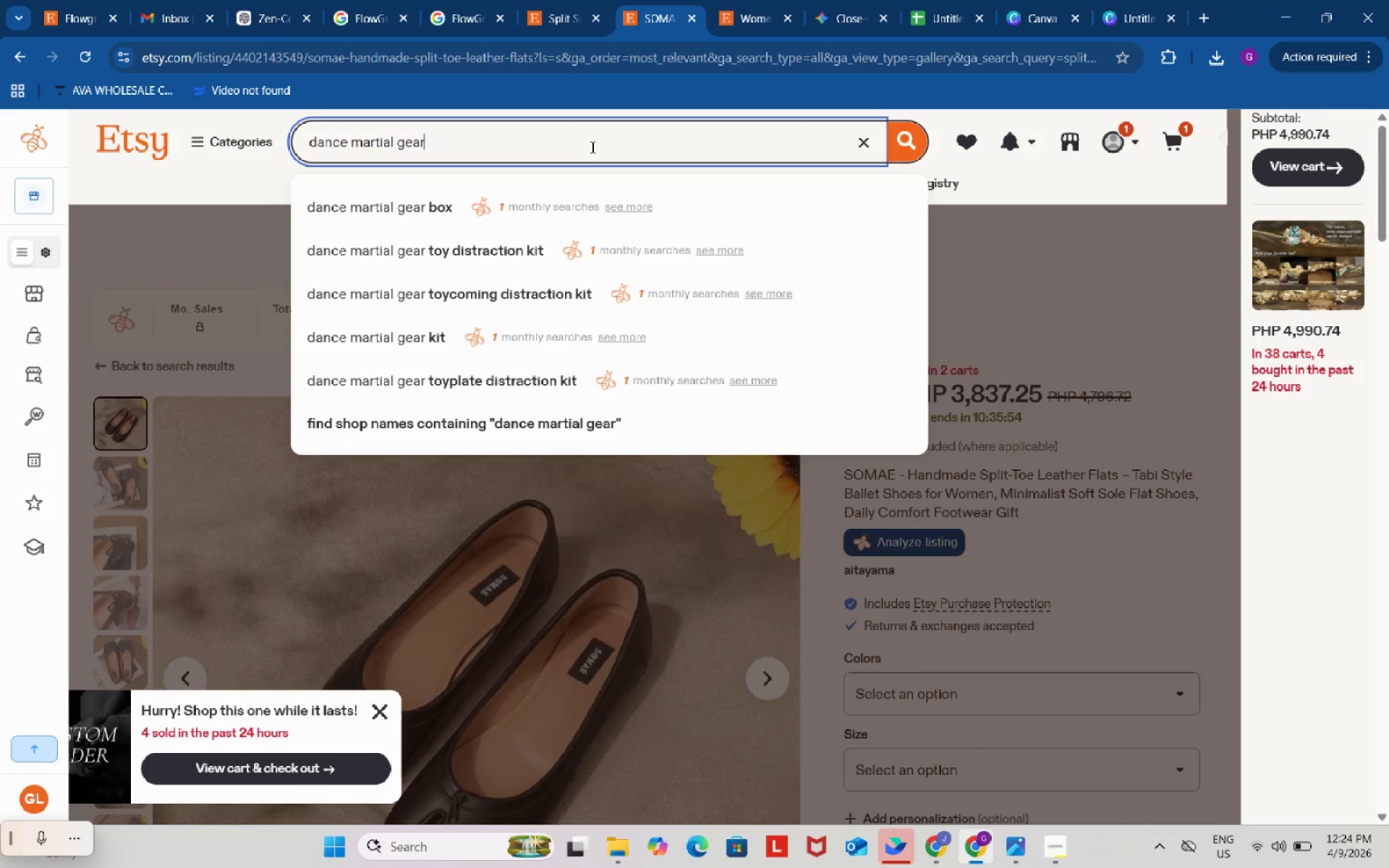 
left_click([943, 850])
 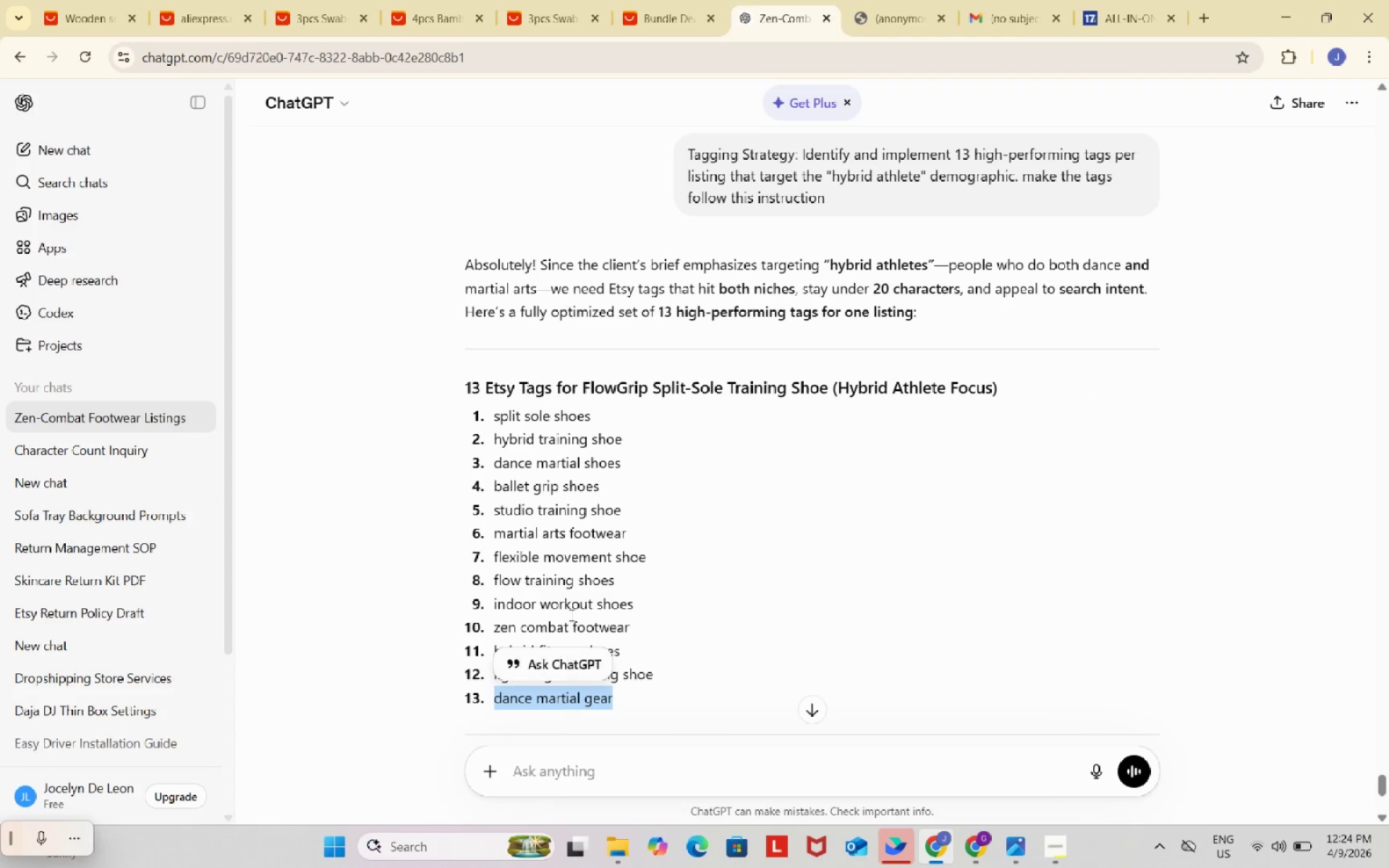 
left_click([789, 506])
 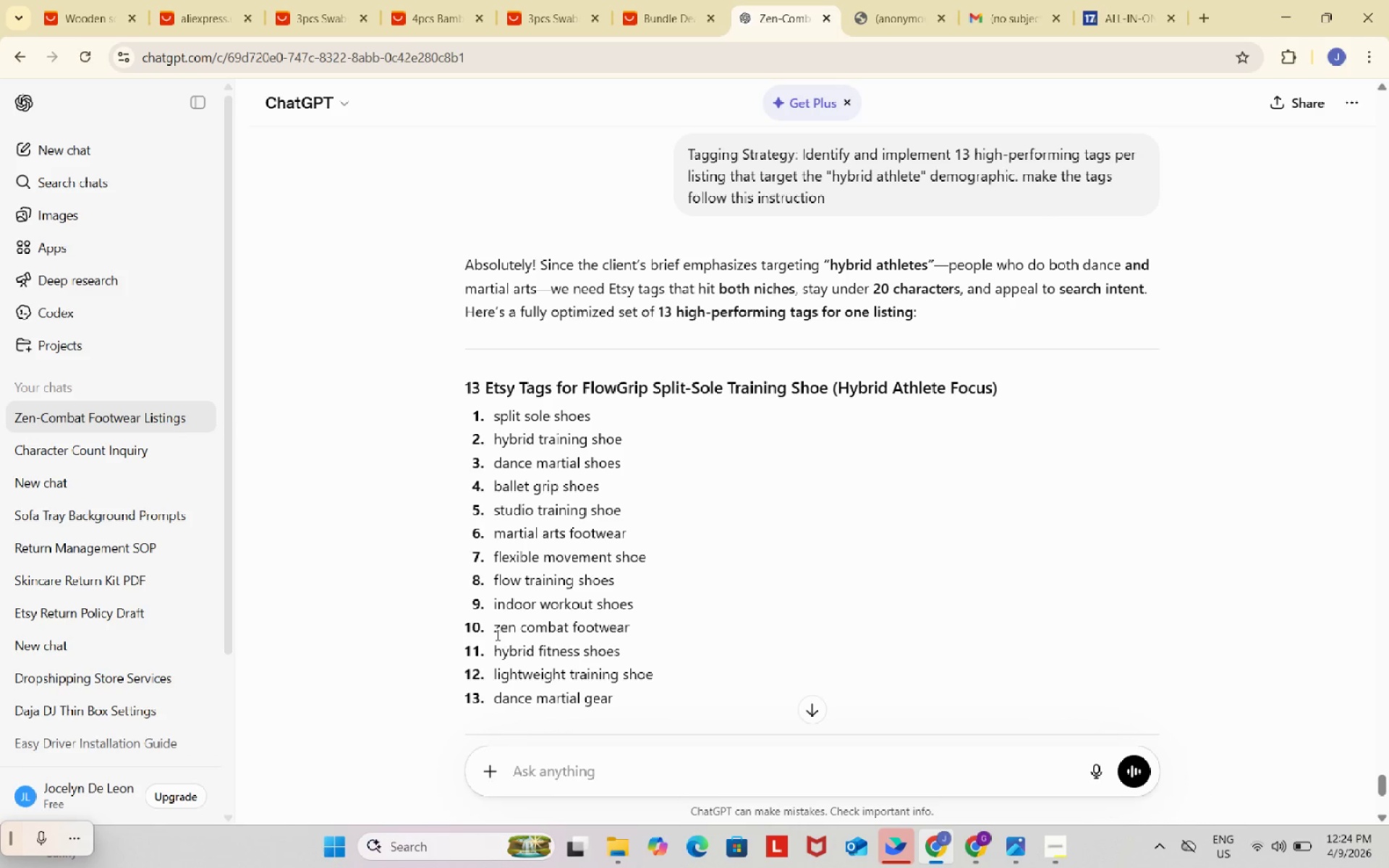 
left_click_drag(start_coordinate=[494, 631], to_coordinate=[629, 628])
 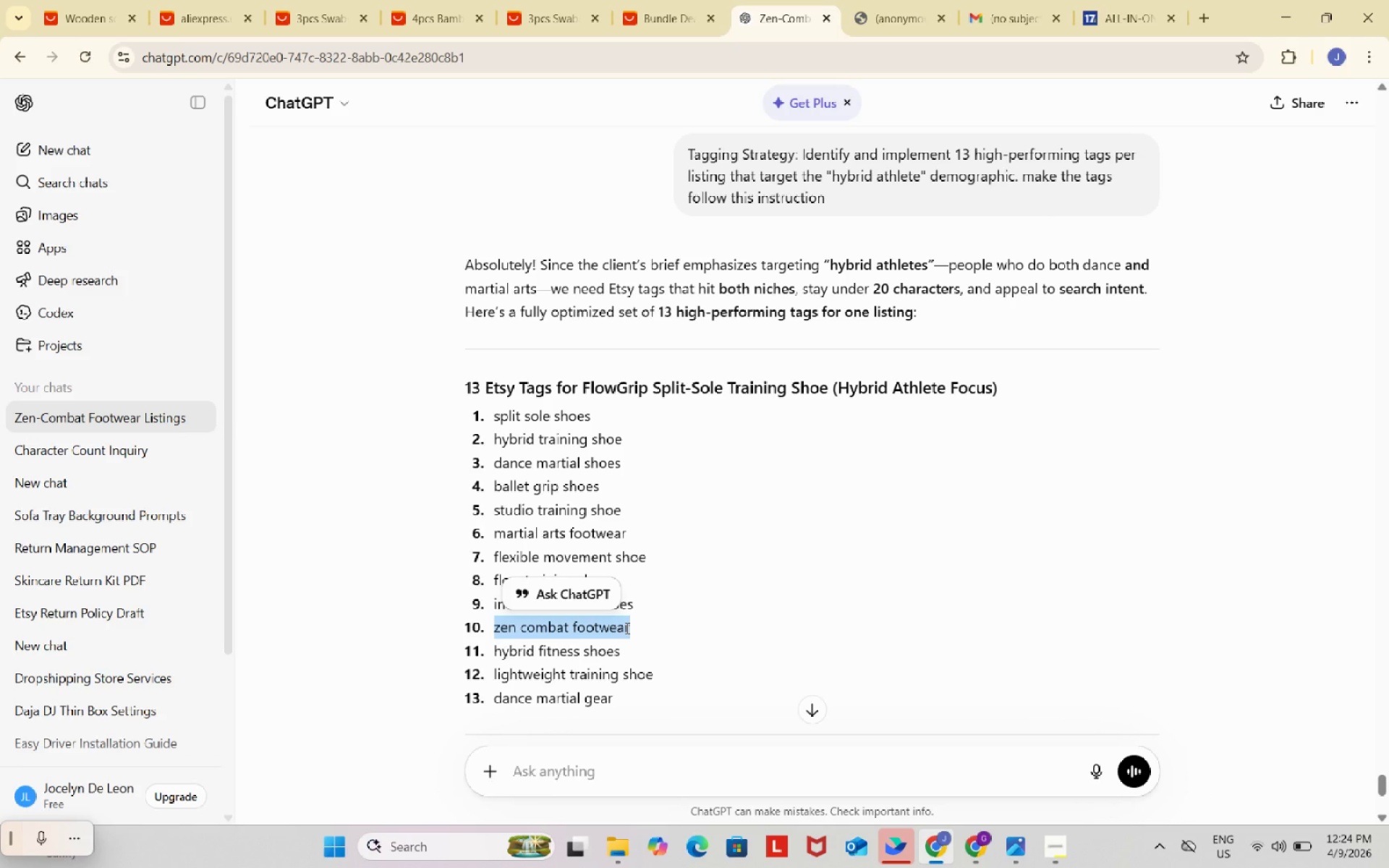 
key(Control+C)
 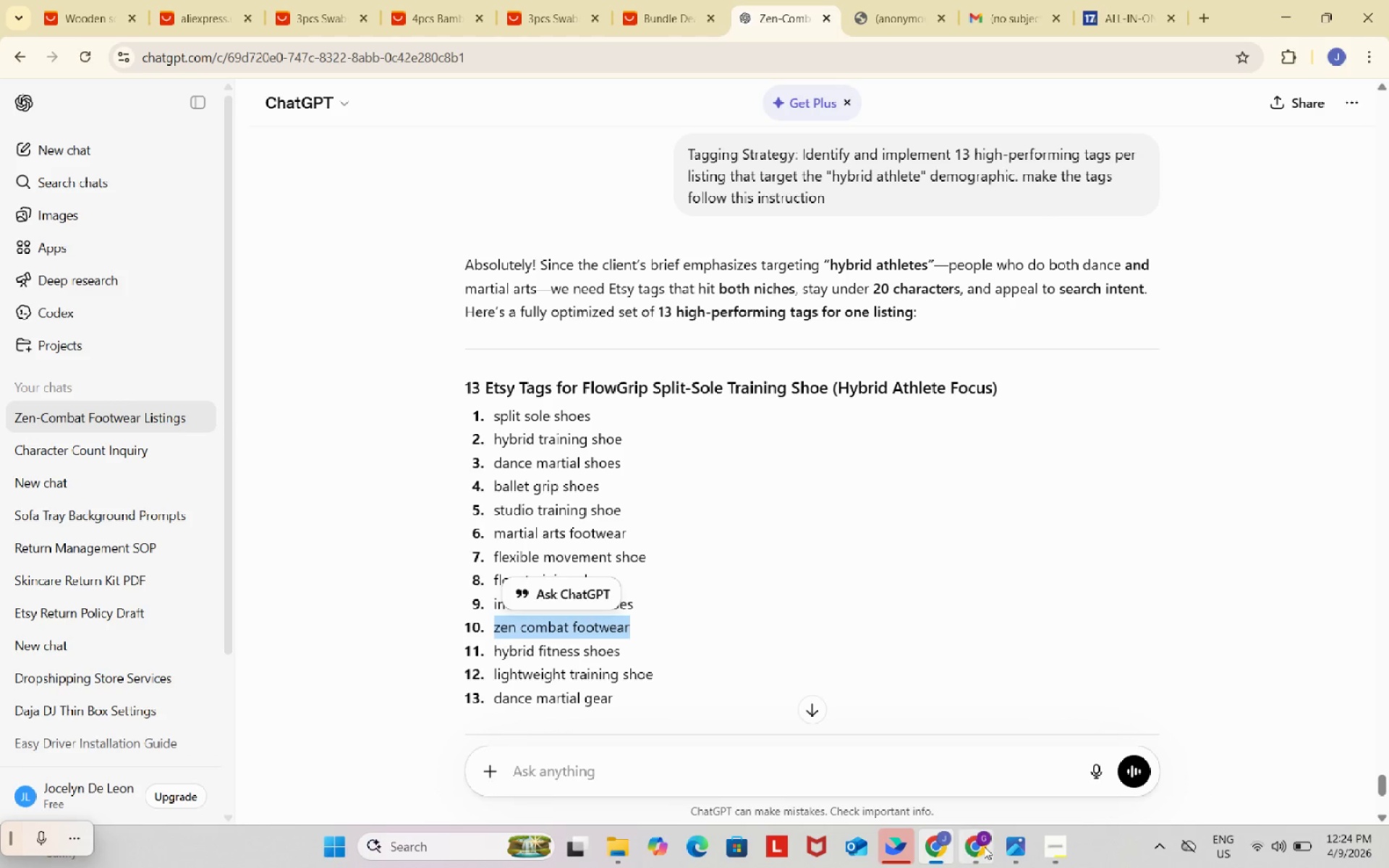 
left_click([988, 846])
 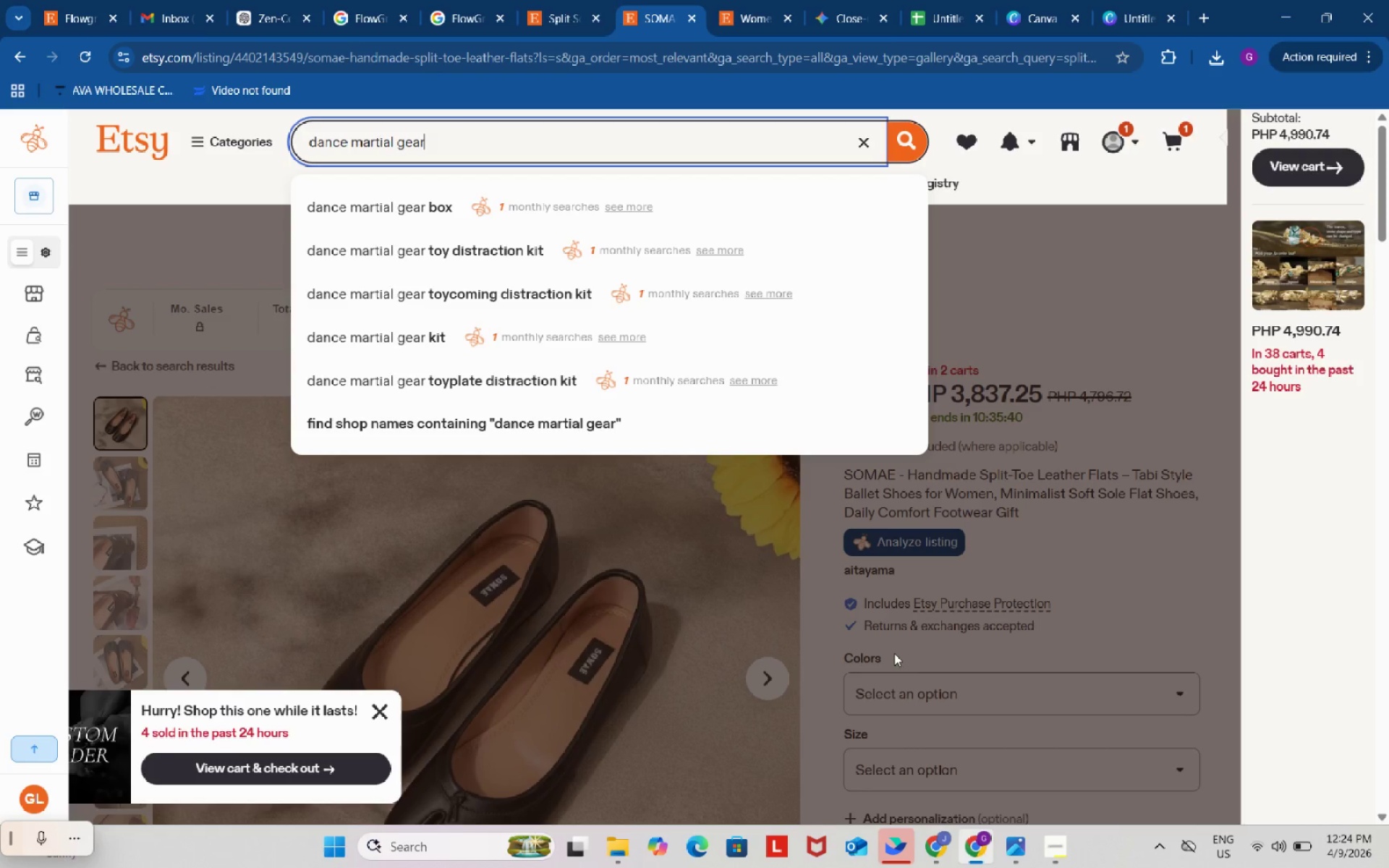 
left_click([938, 0])
 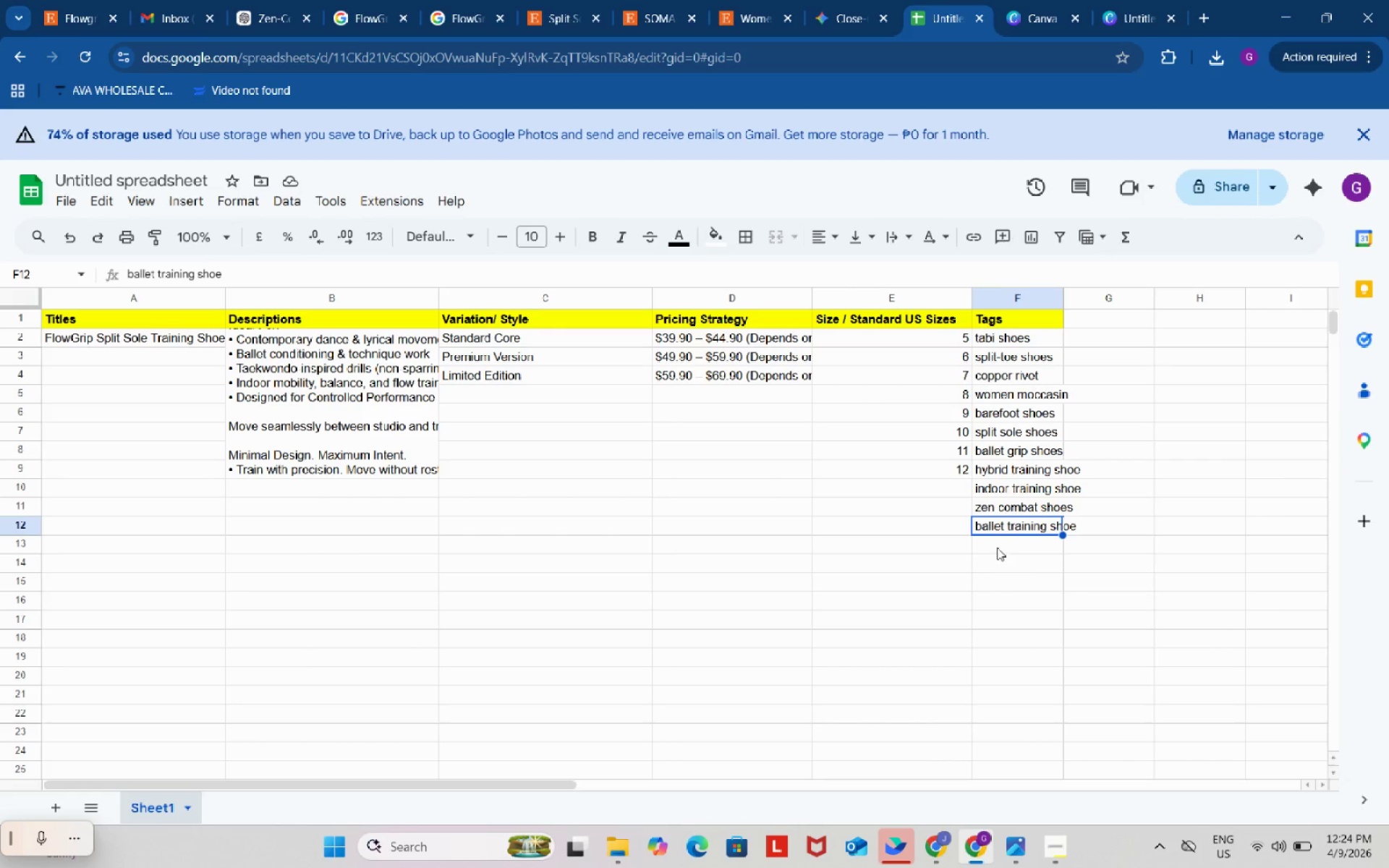 
left_click([997, 544])
 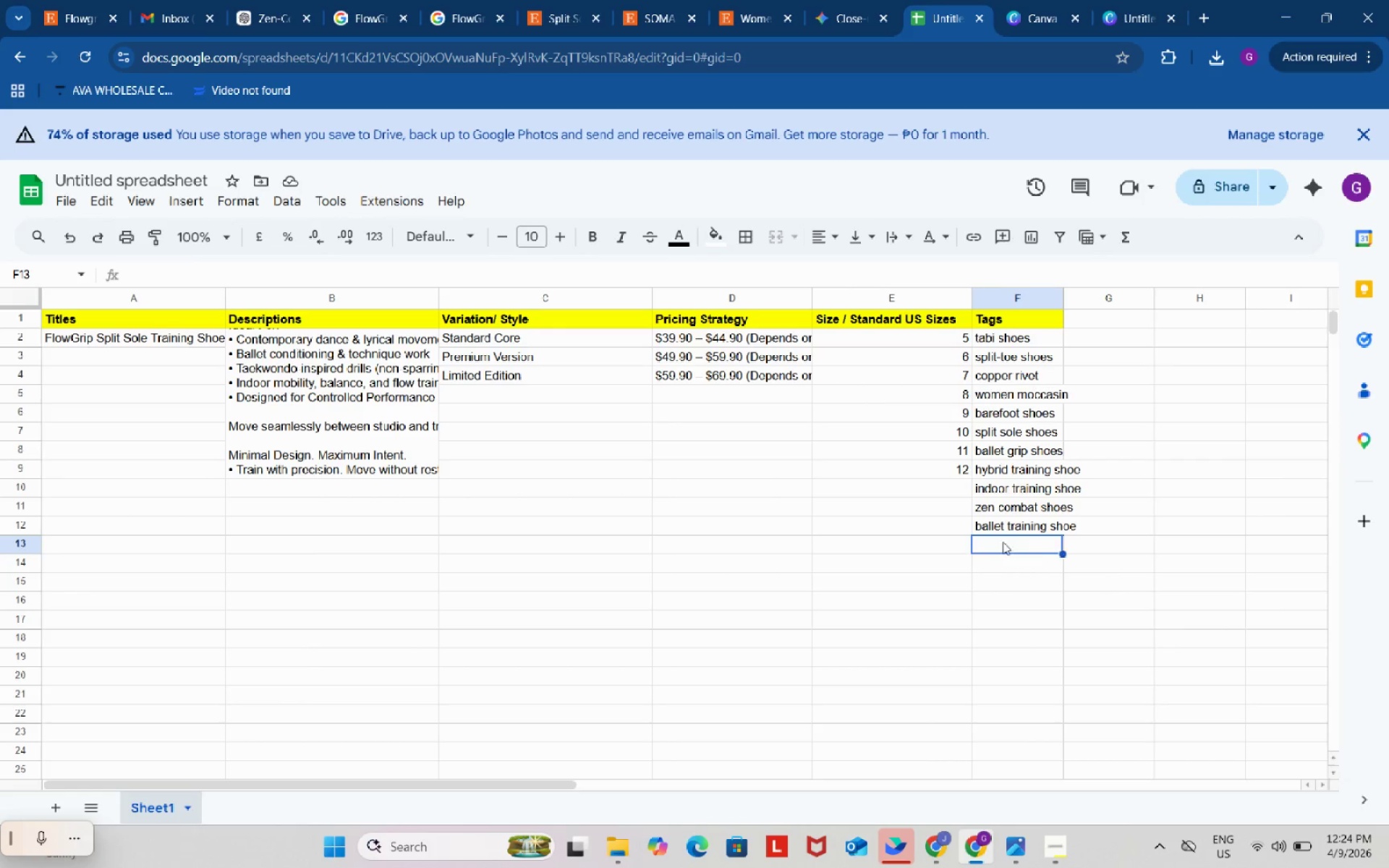 
key(Control+ControlLeft)
 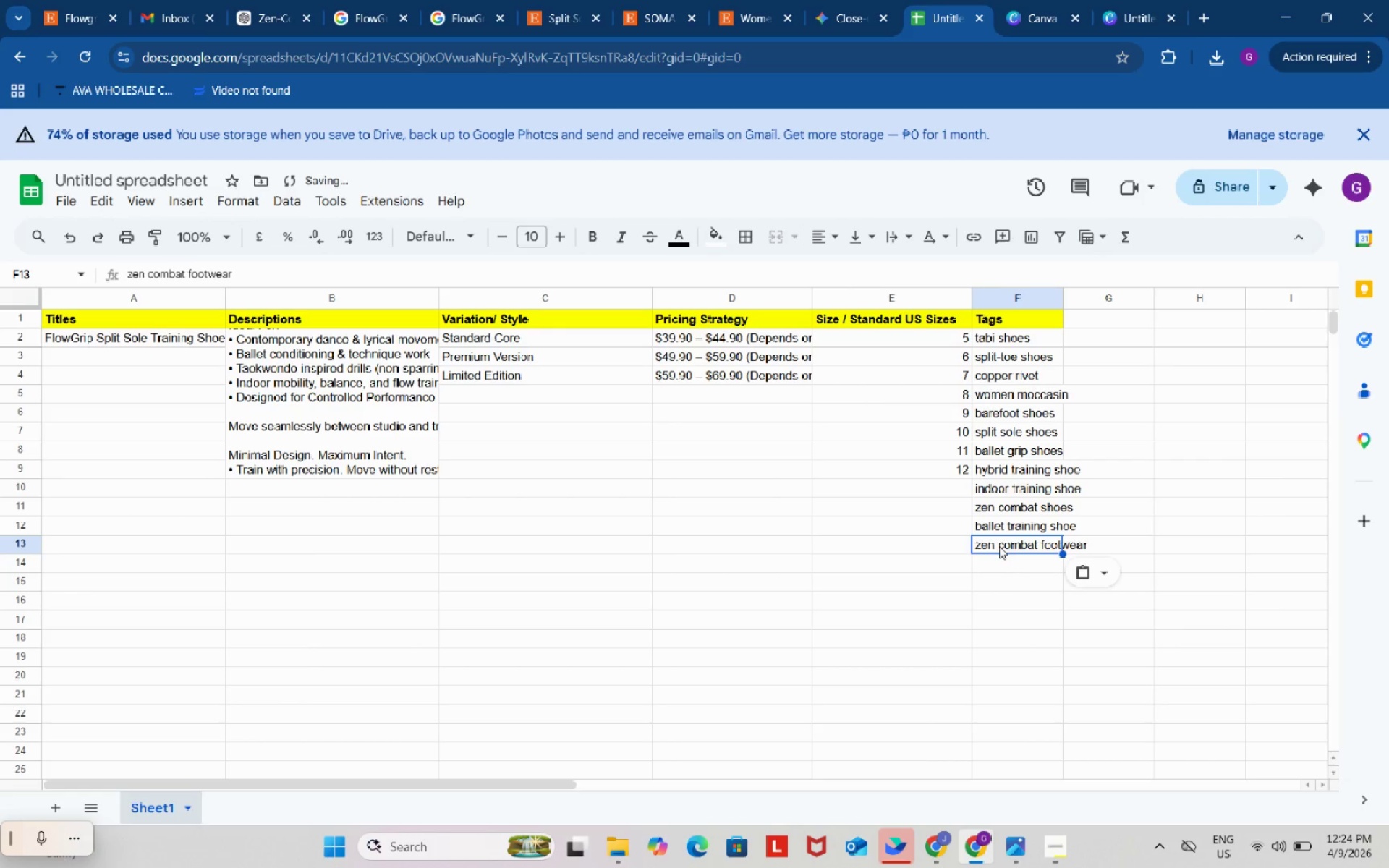 
key(Control+V)
 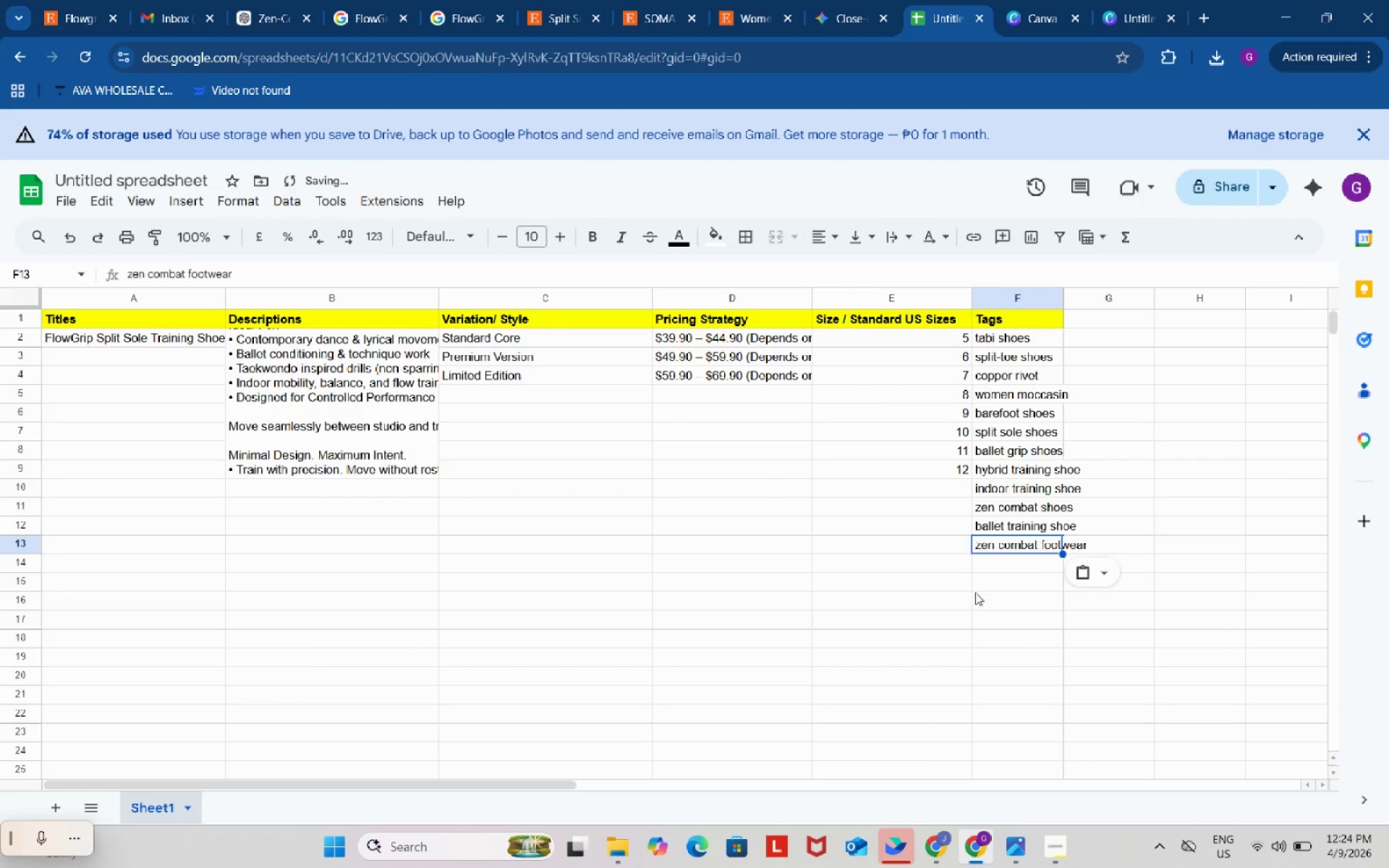 
left_click([975, 592])
 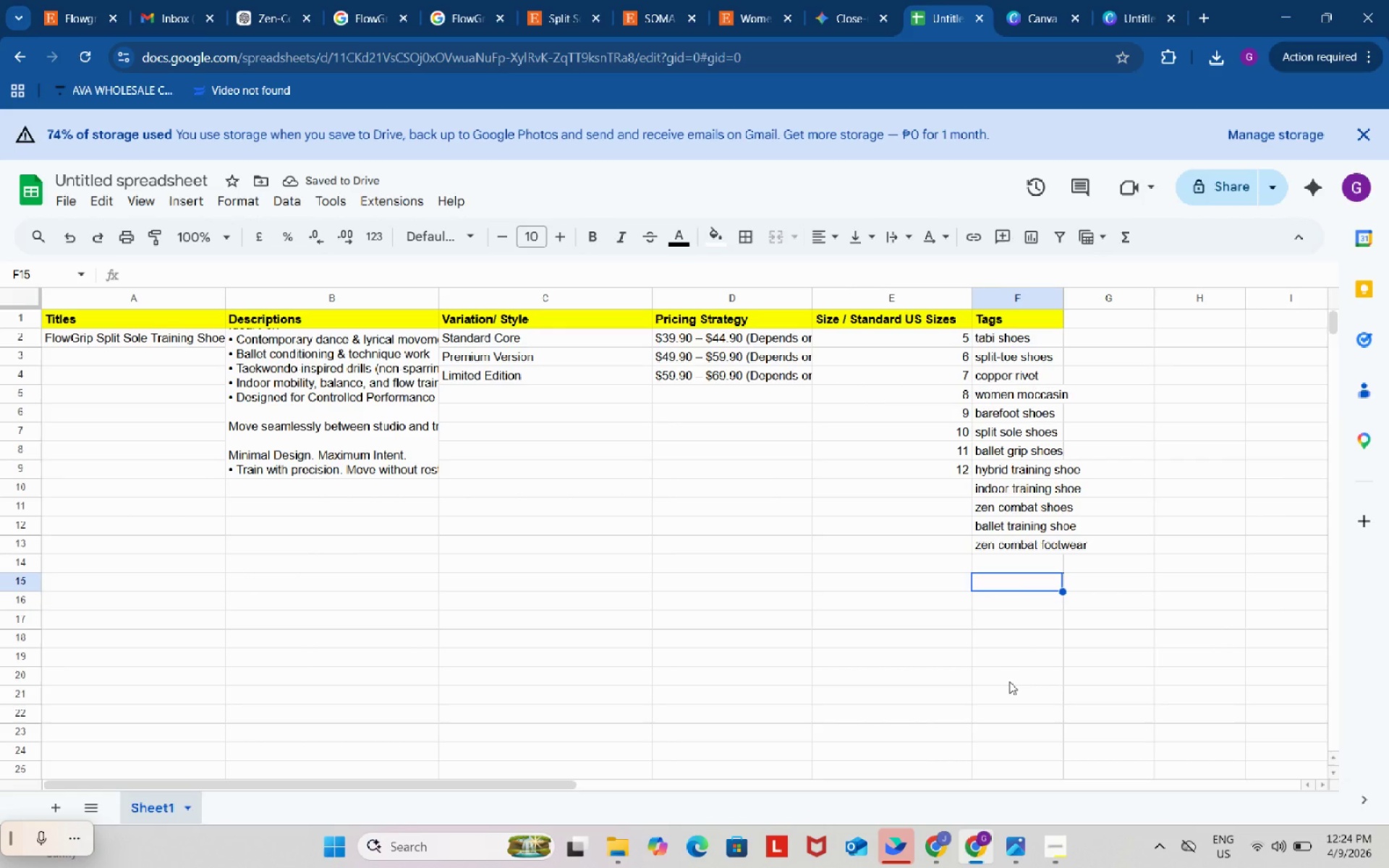 
left_click([1056, 842])